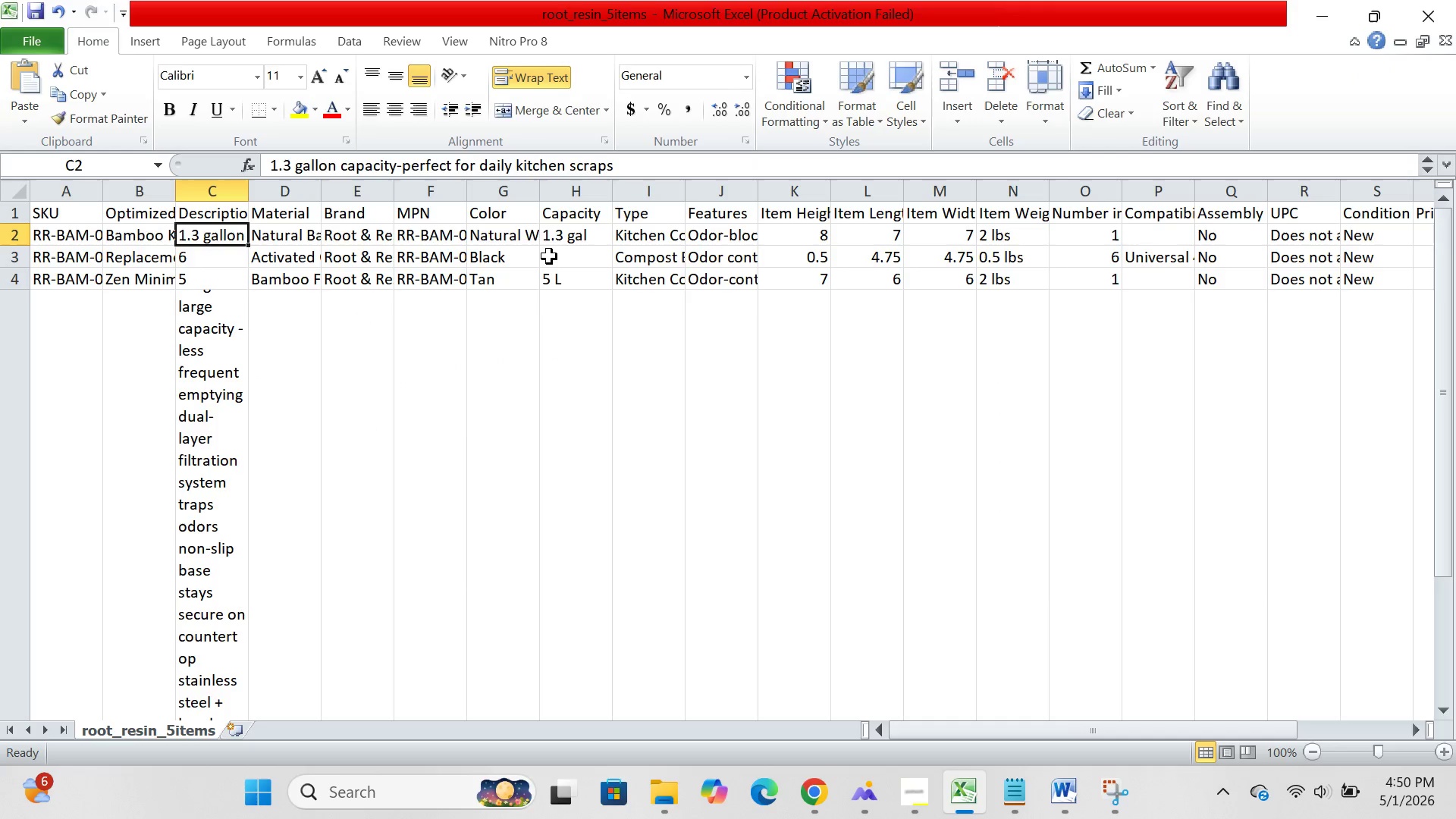 
left_click([551, 256])
 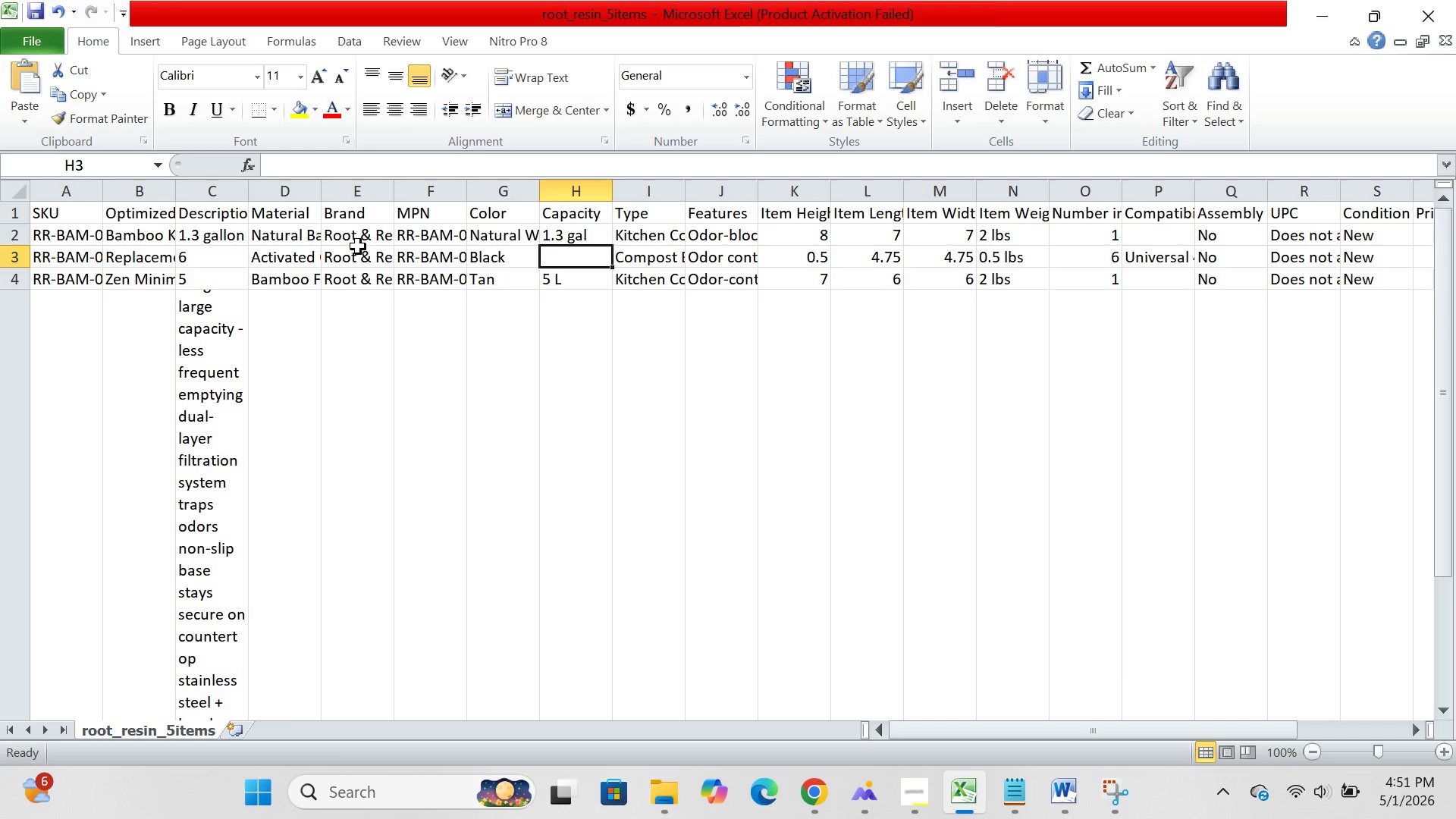 
left_click([360, 246])
 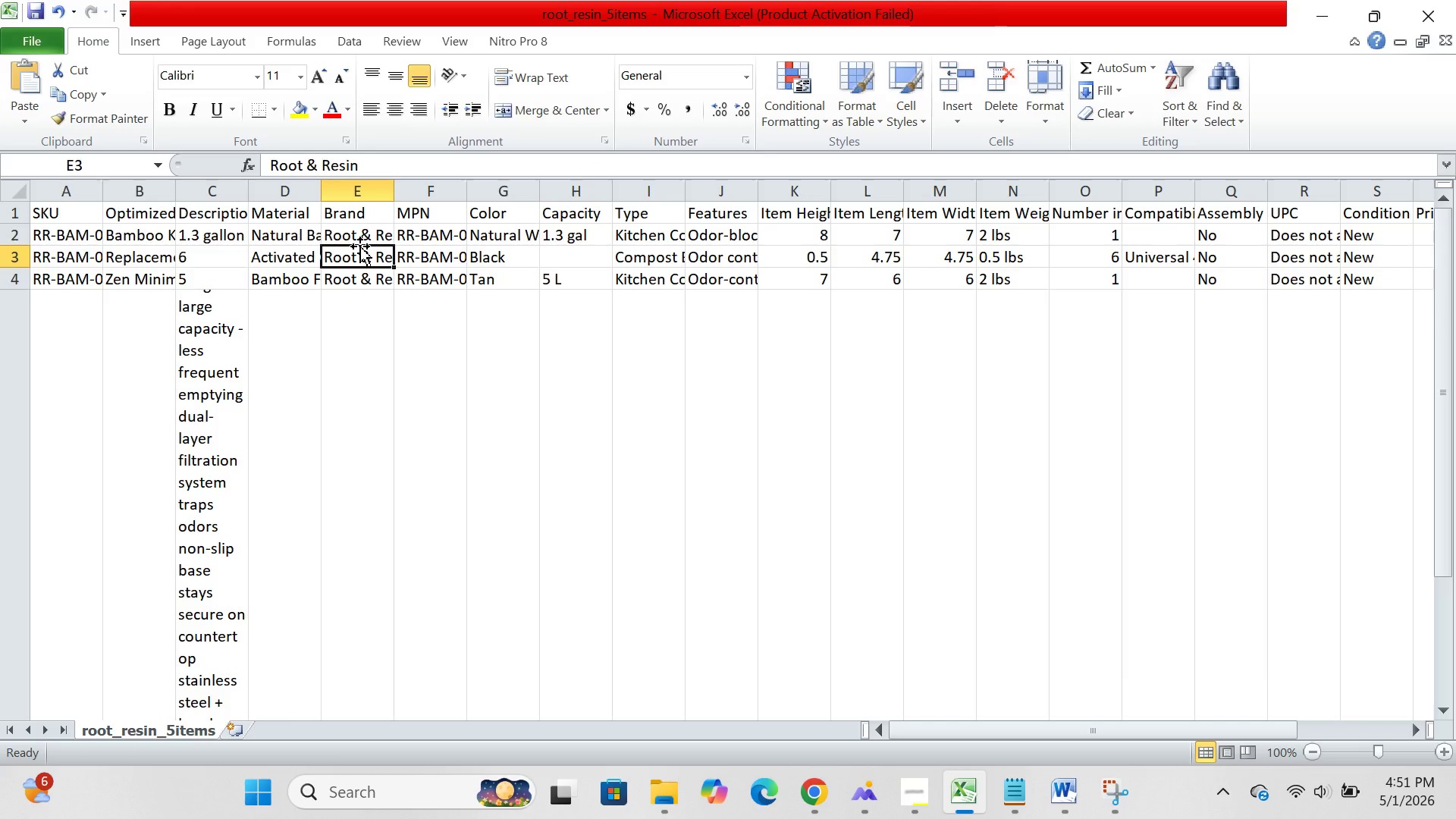 
wait(19.03)
 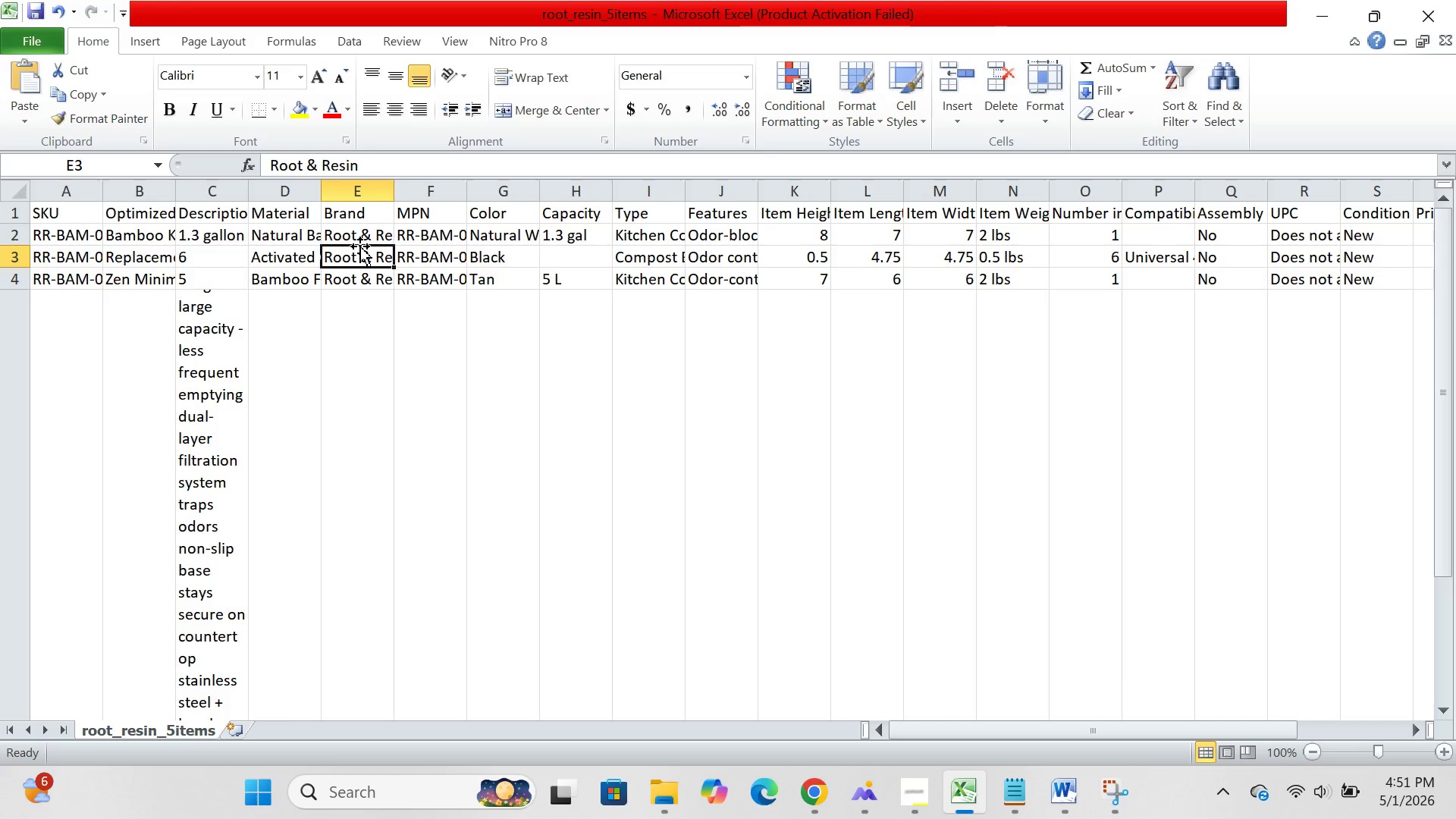 
left_click([202, 253])
 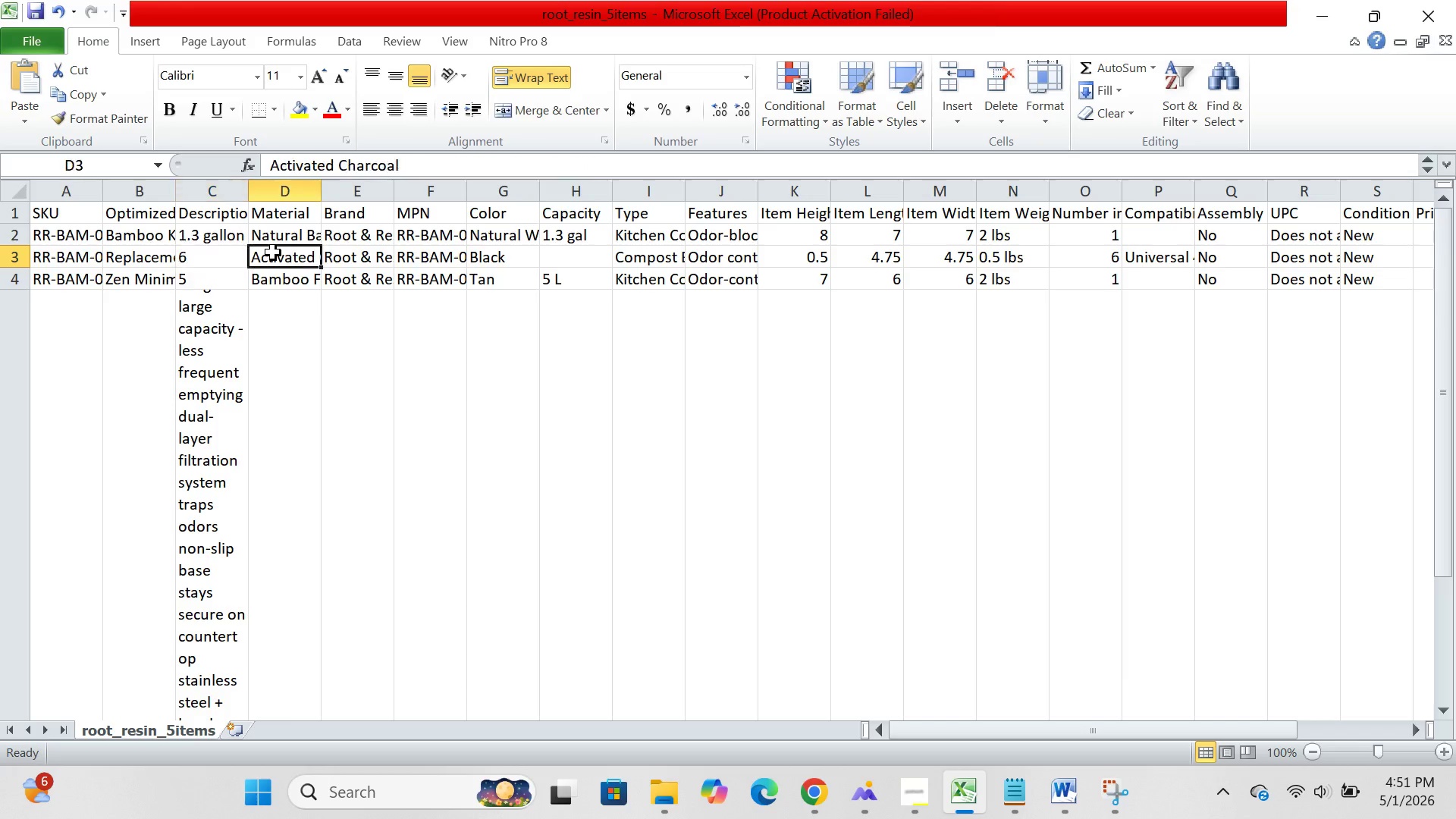 
left_click([273, 253])
 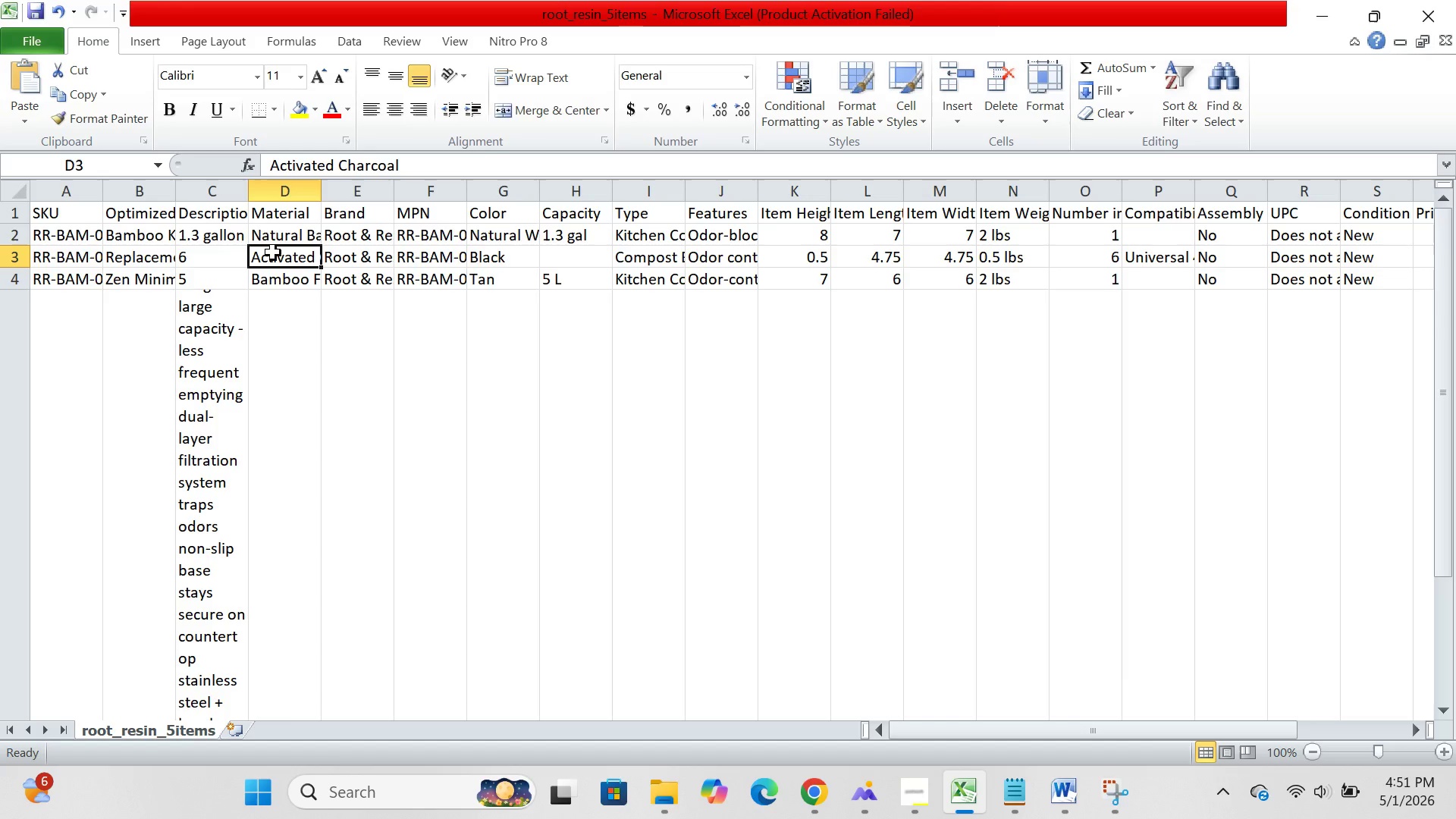 
wait(16.19)
 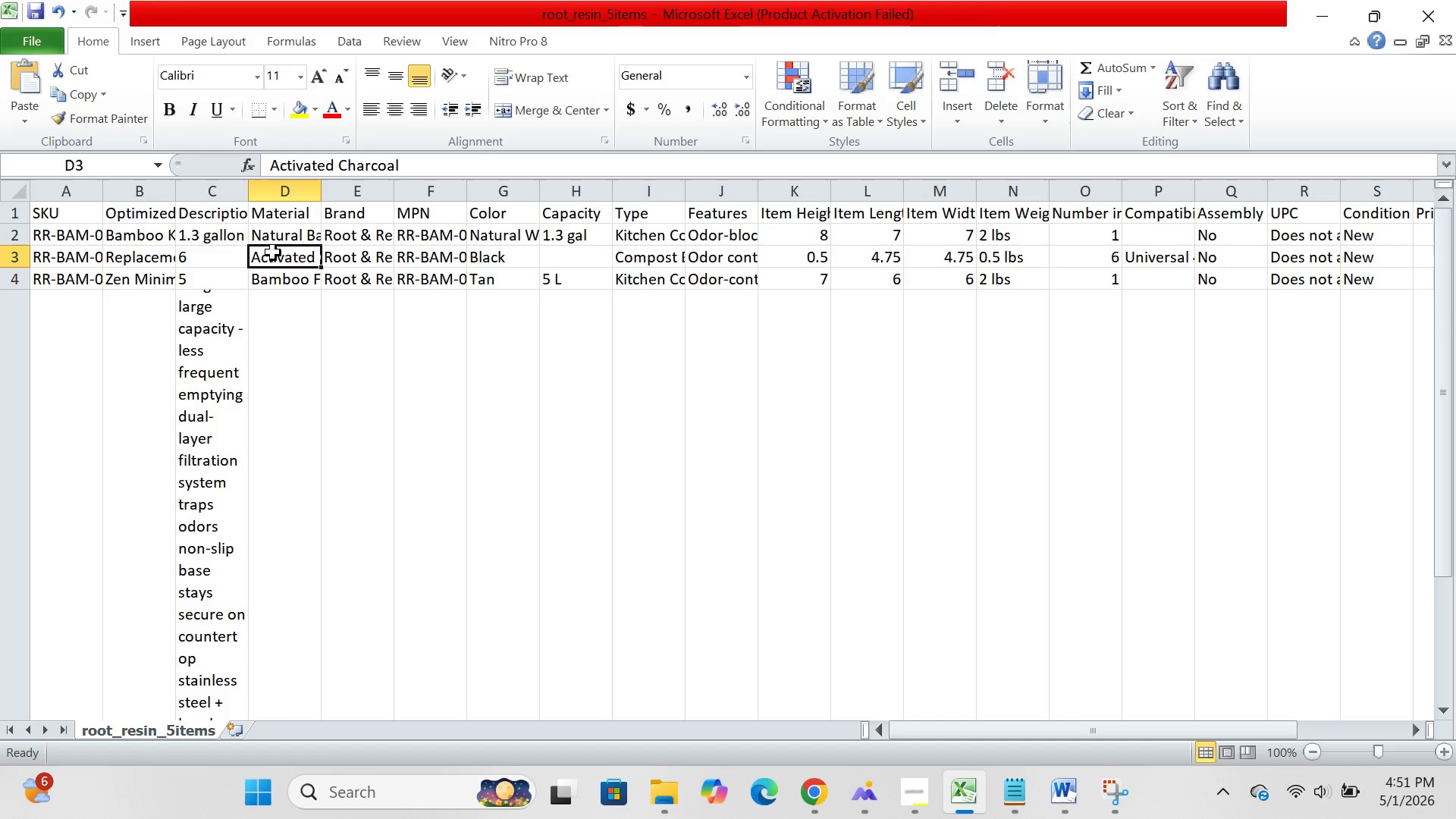 
left_click([208, 261])
 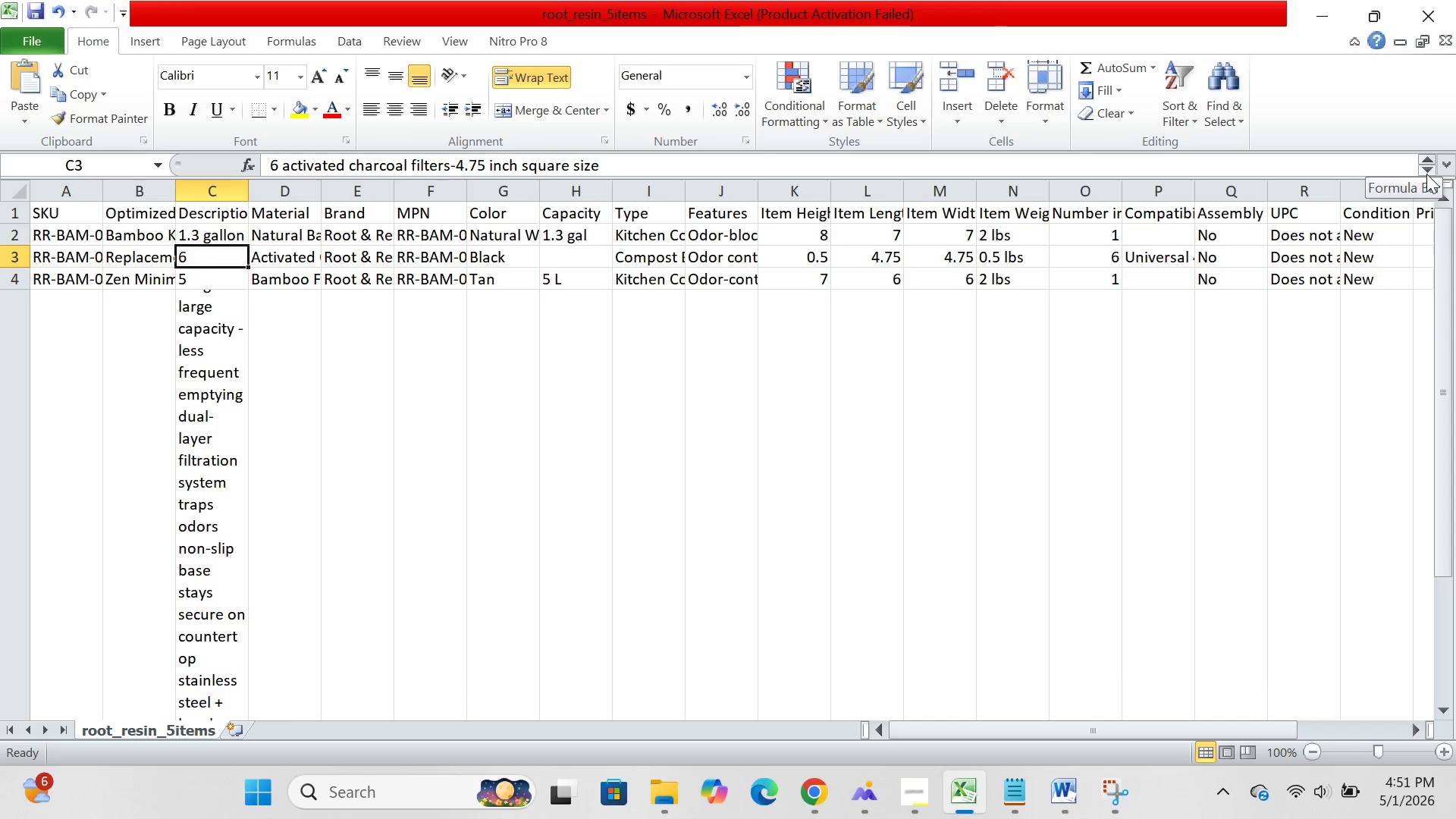 
wait(6.48)
 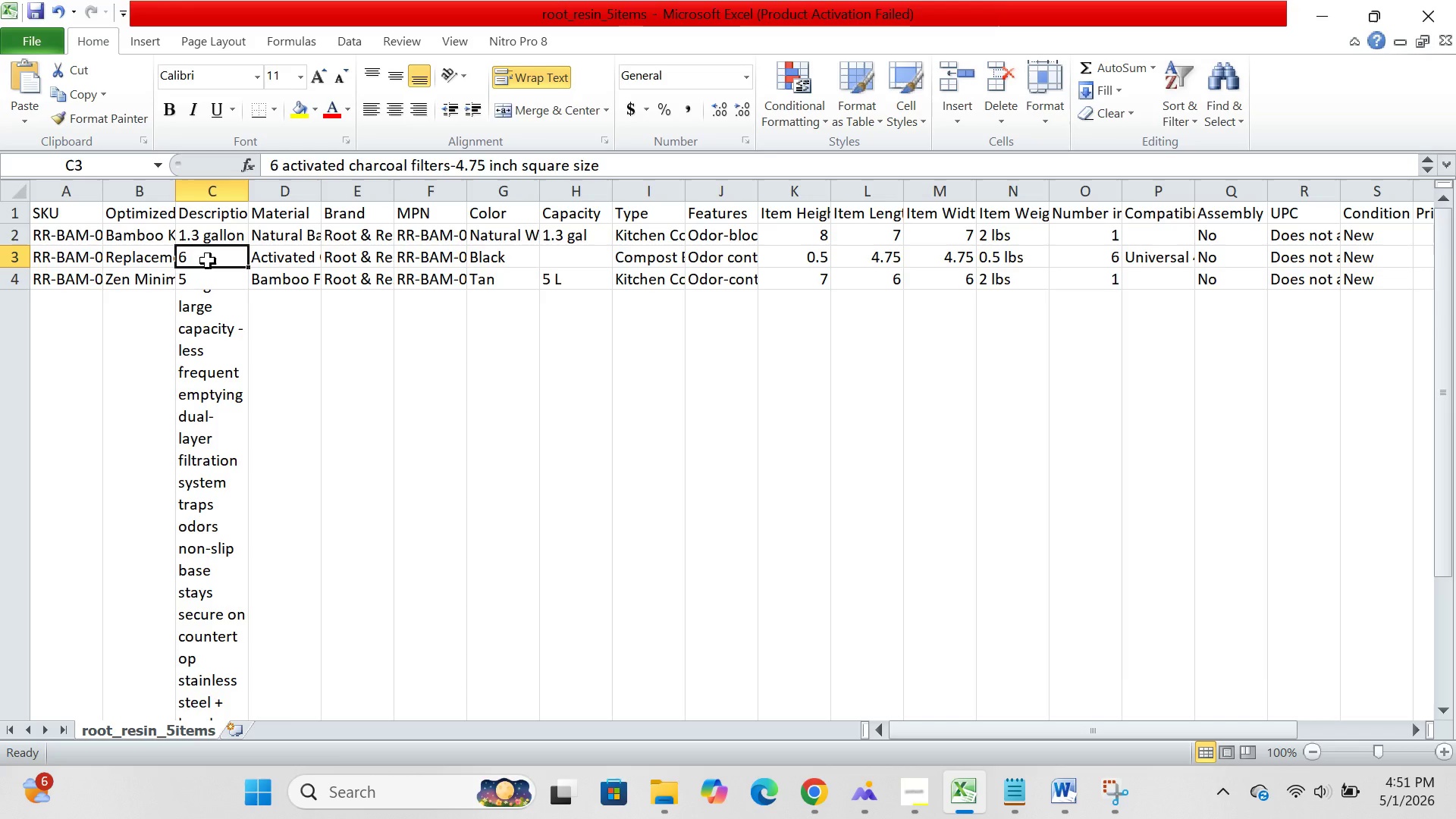 
double_click([1428, 171])
 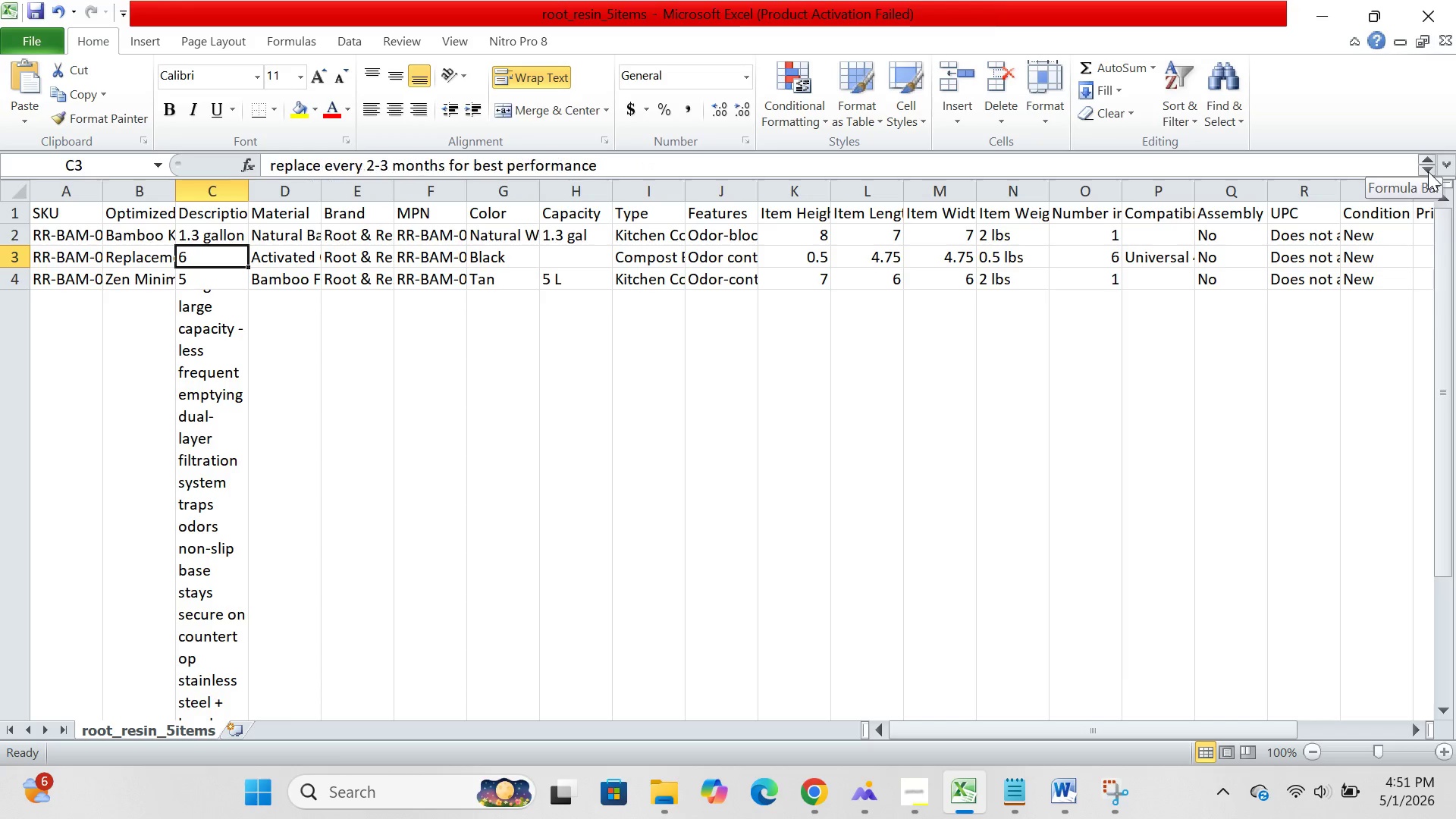 
triple_click([1428, 171])
 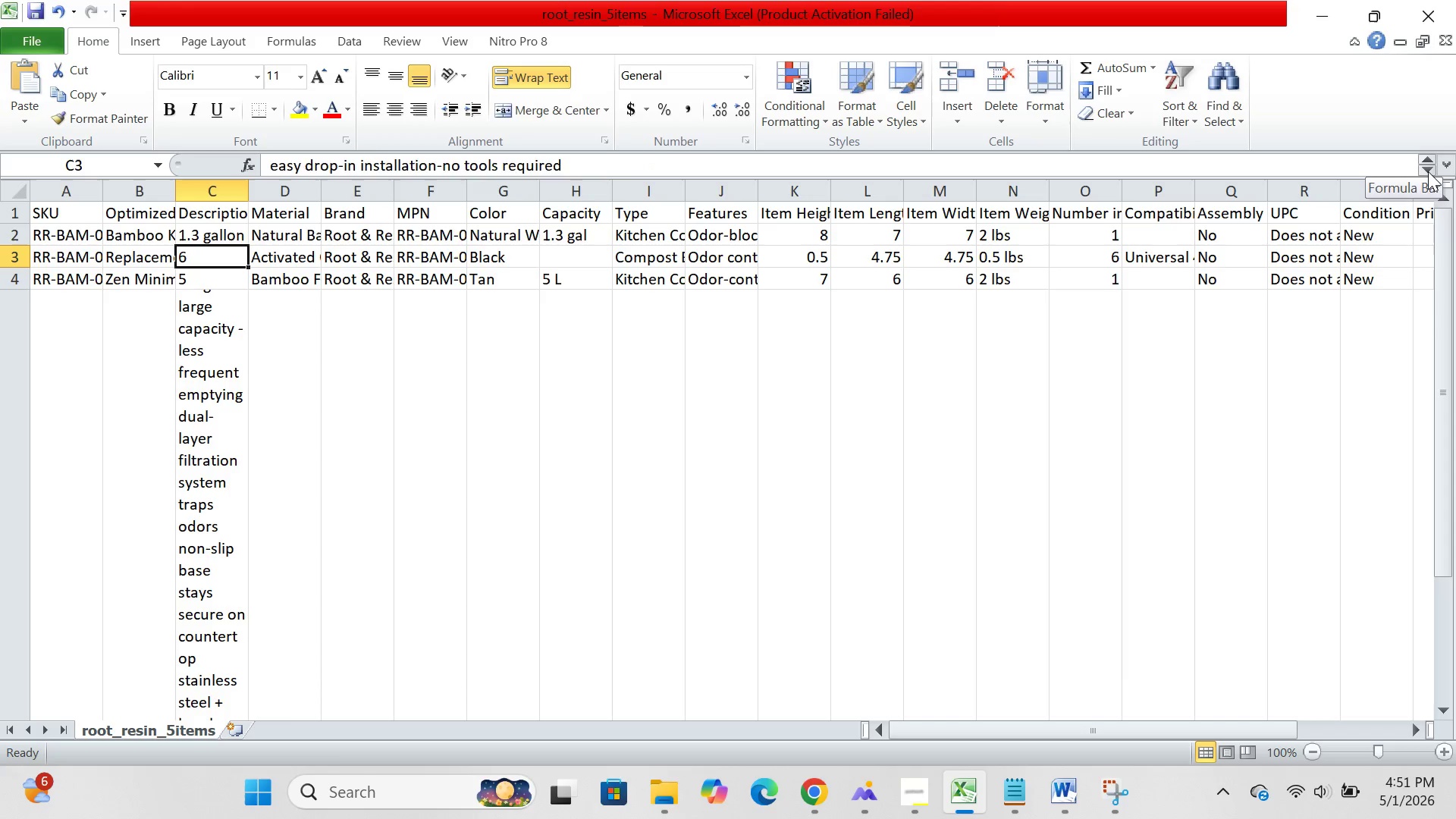 
triple_click([1428, 171])
 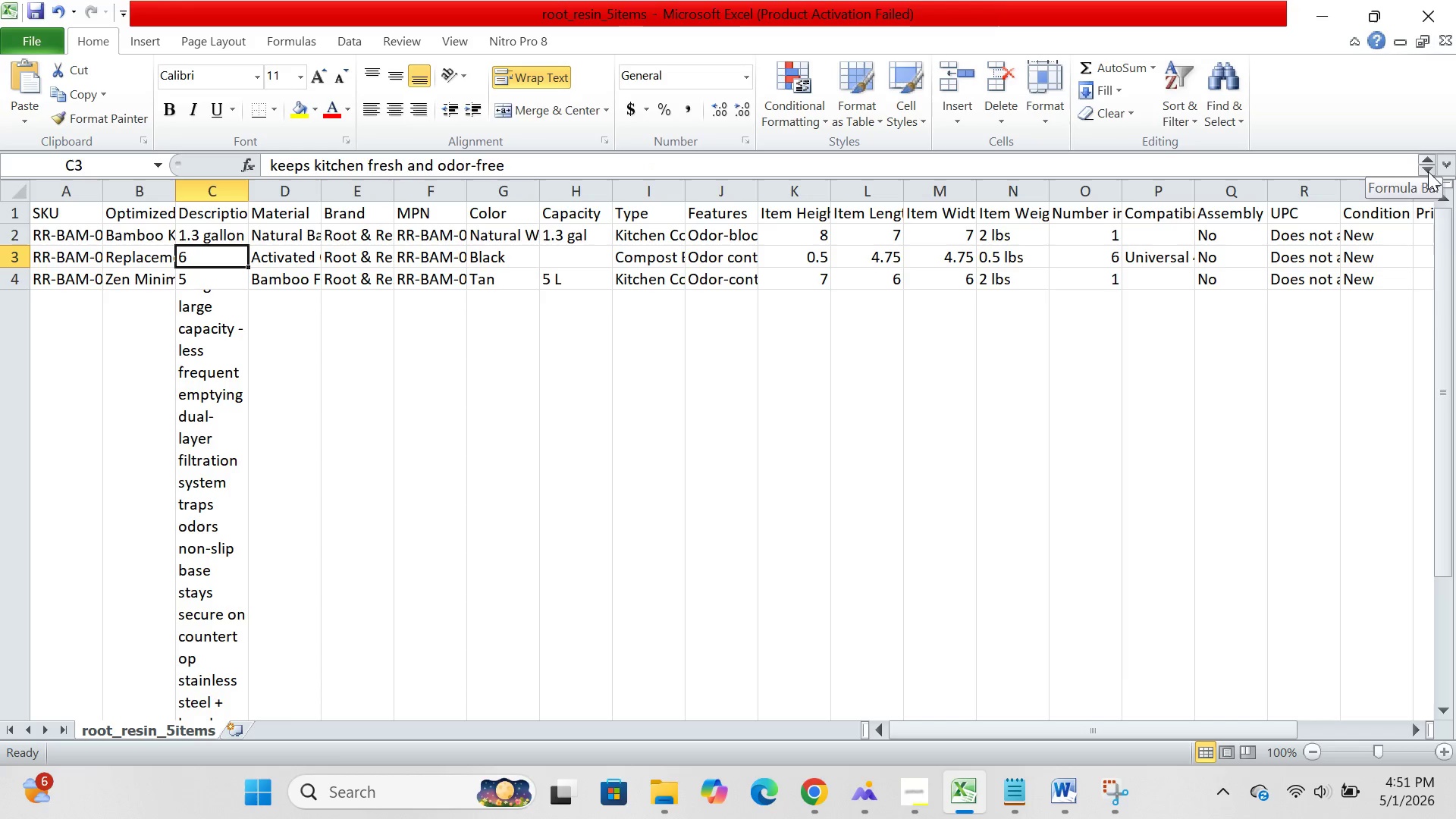 
triple_click([1428, 171])
 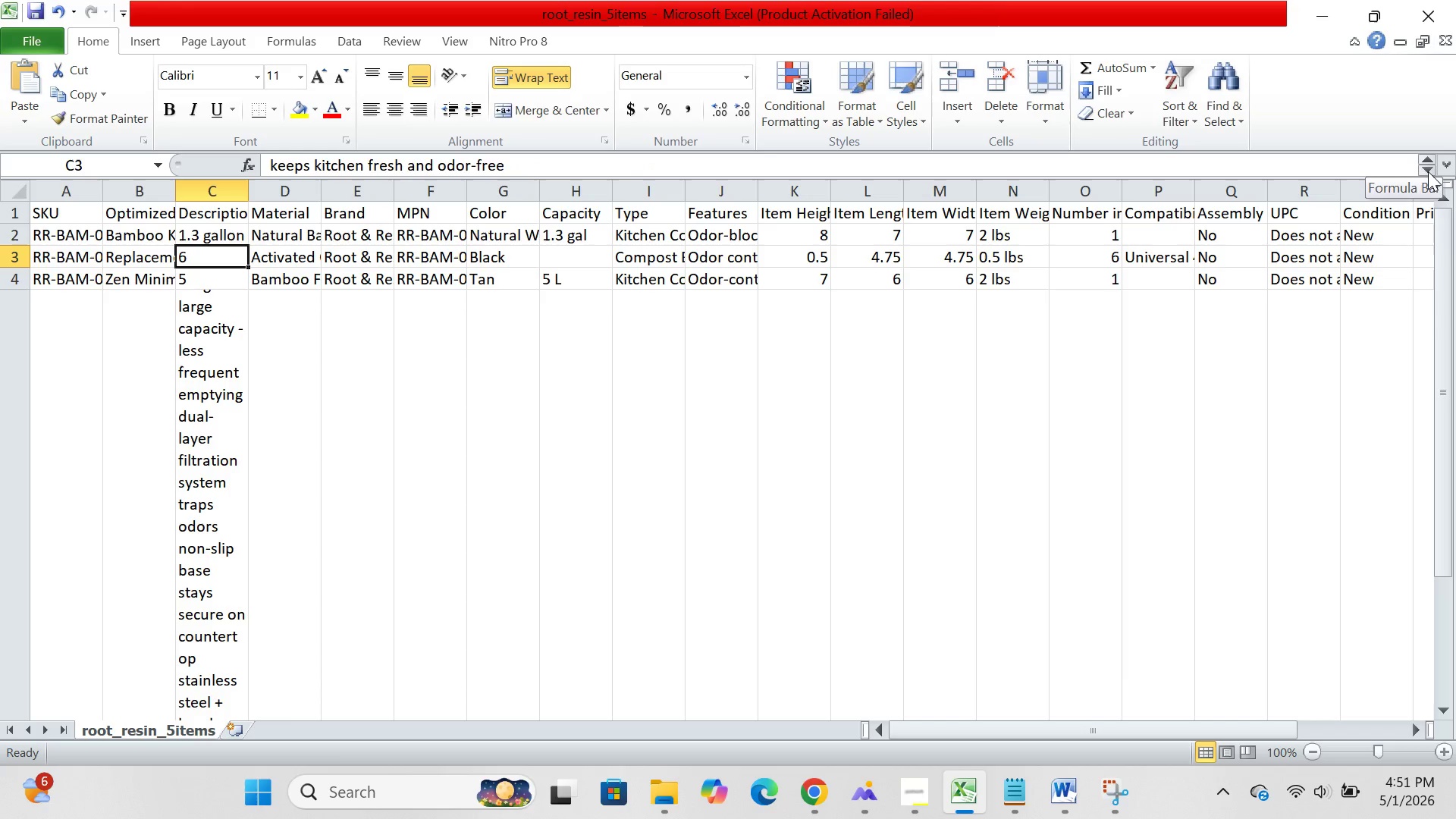 
triple_click([1428, 171])
 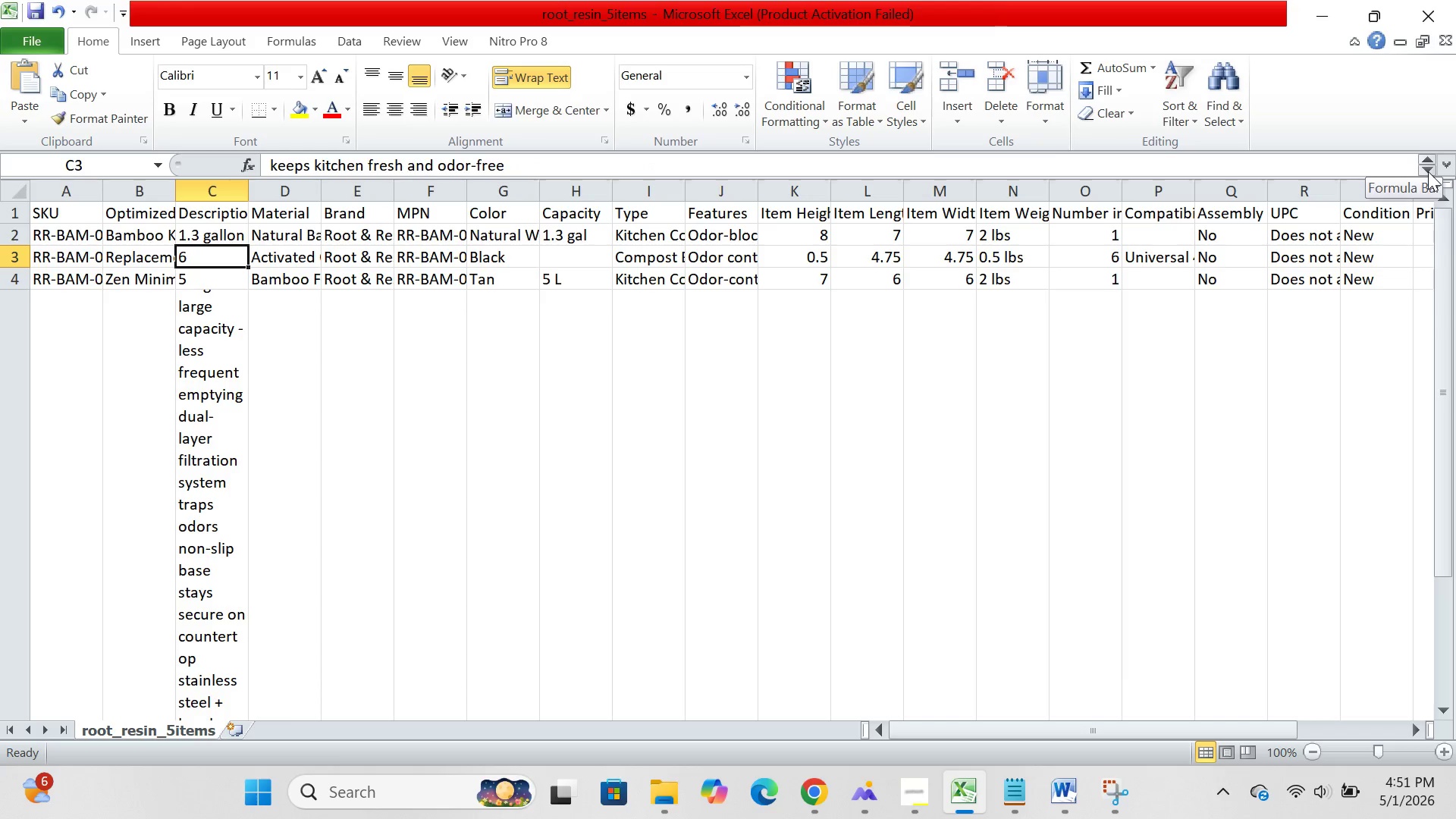 
triple_click([1428, 171])
 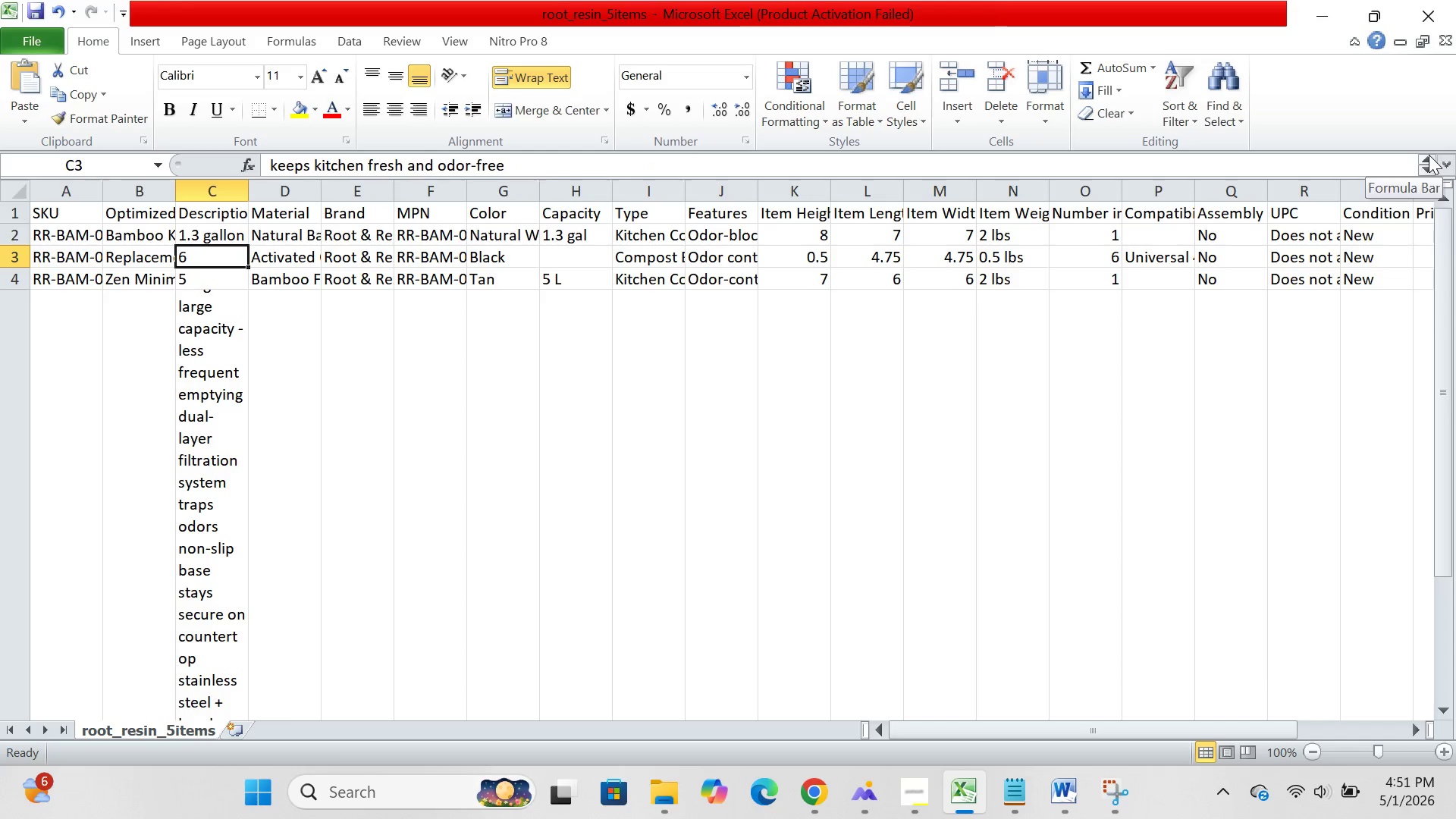 
double_click([1429, 155])
 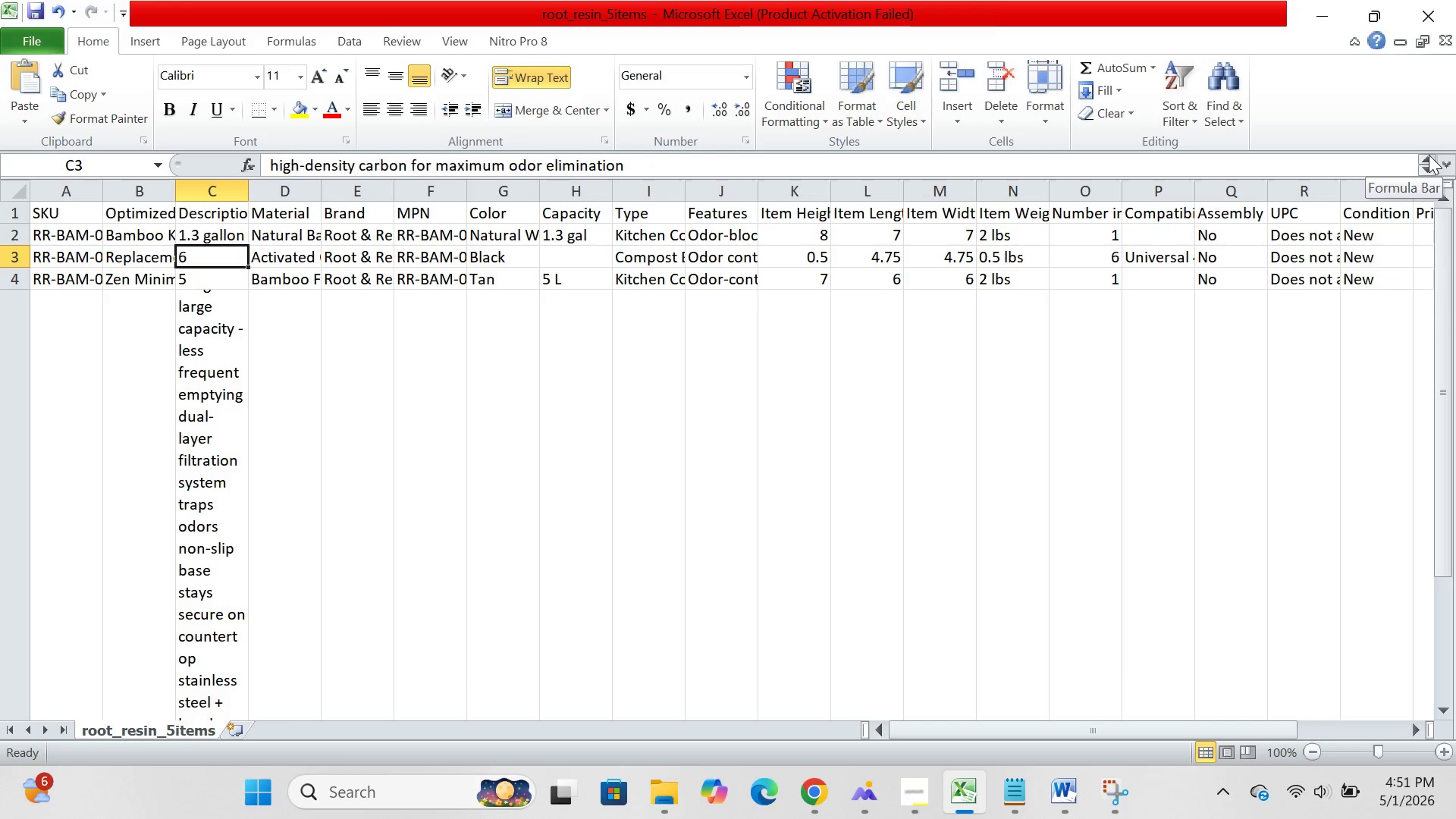 
triple_click([1429, 155])
 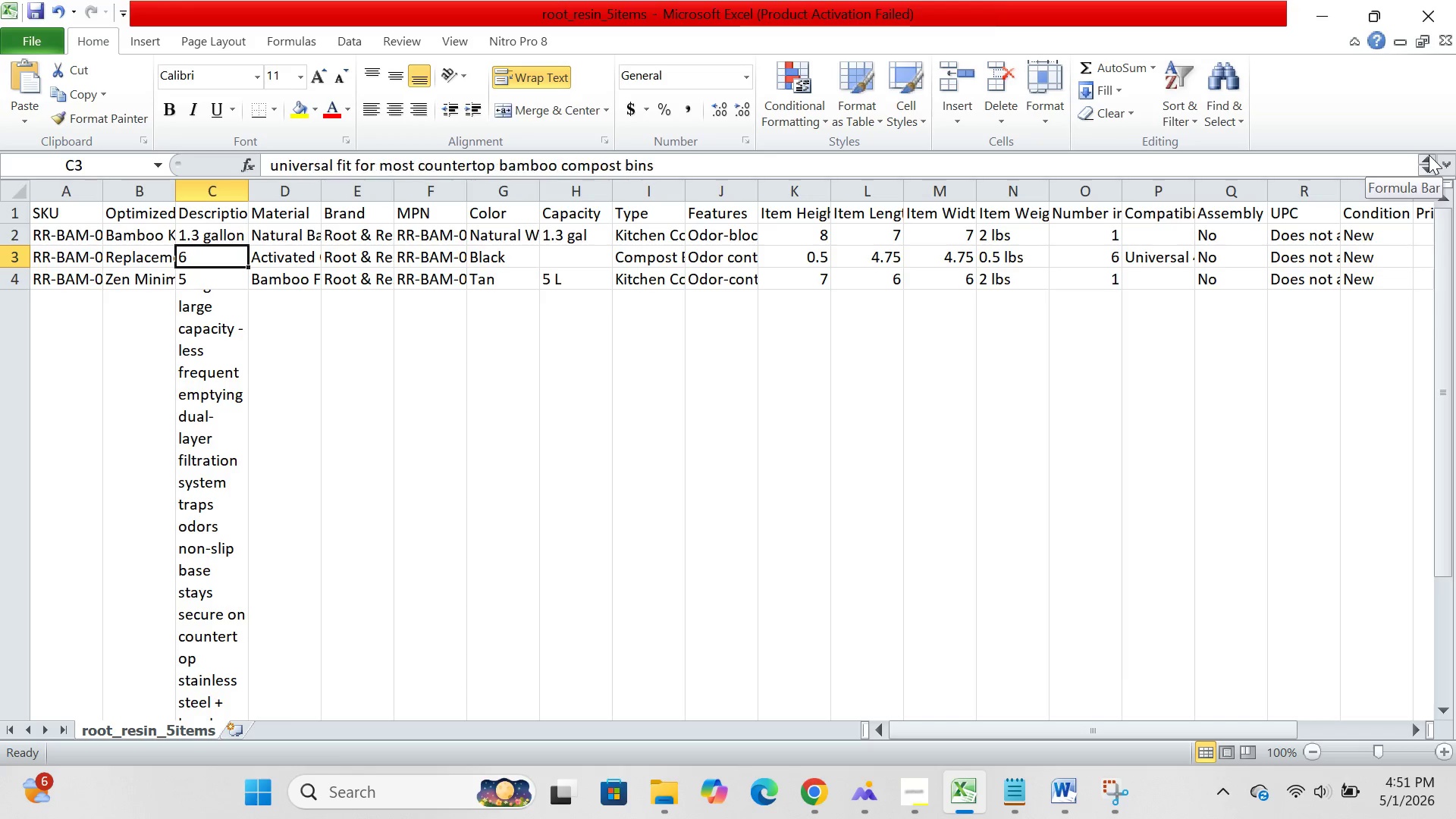 
triple_click([1429, 155])
 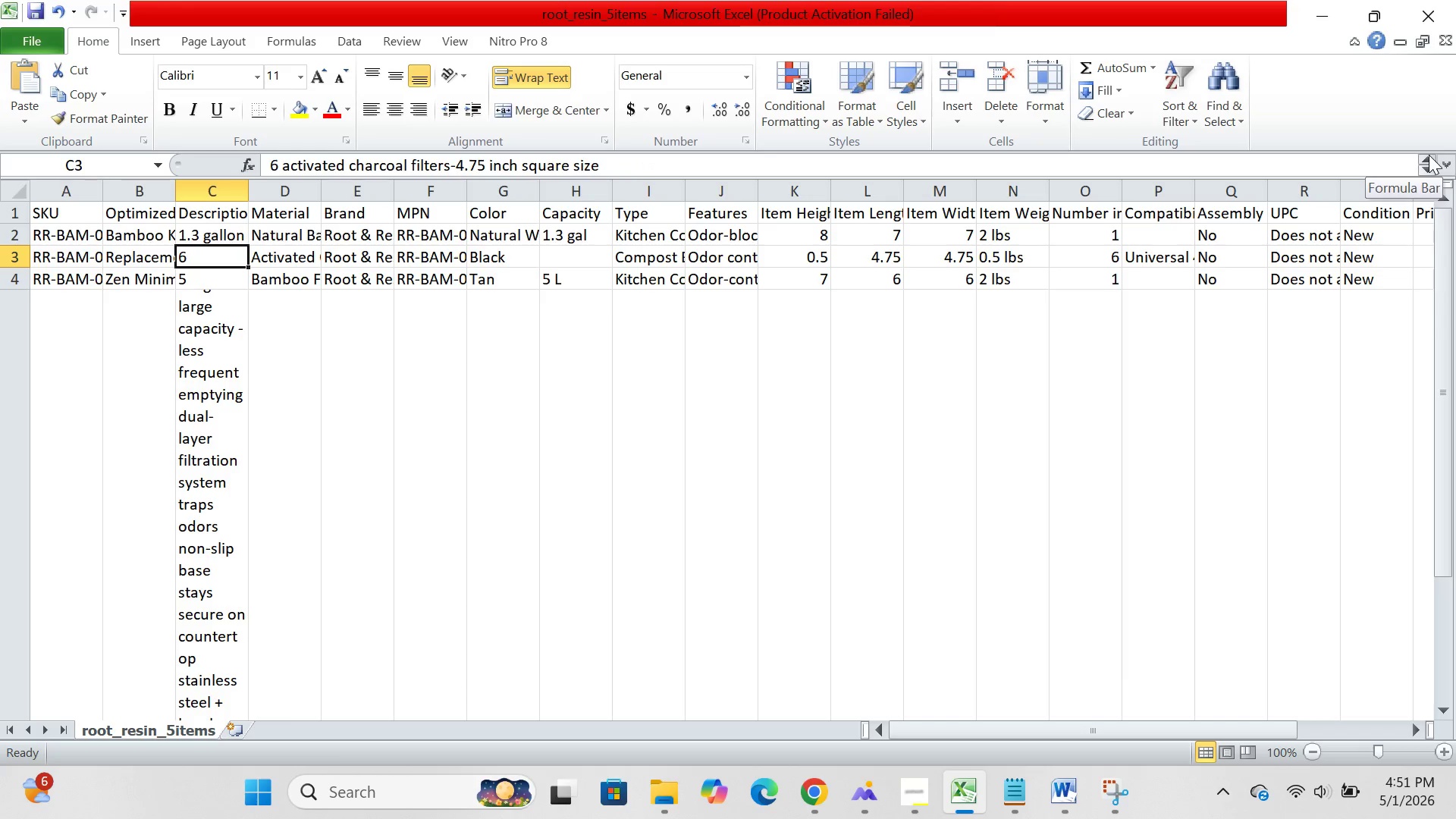 
triple_click([1429, 155])
 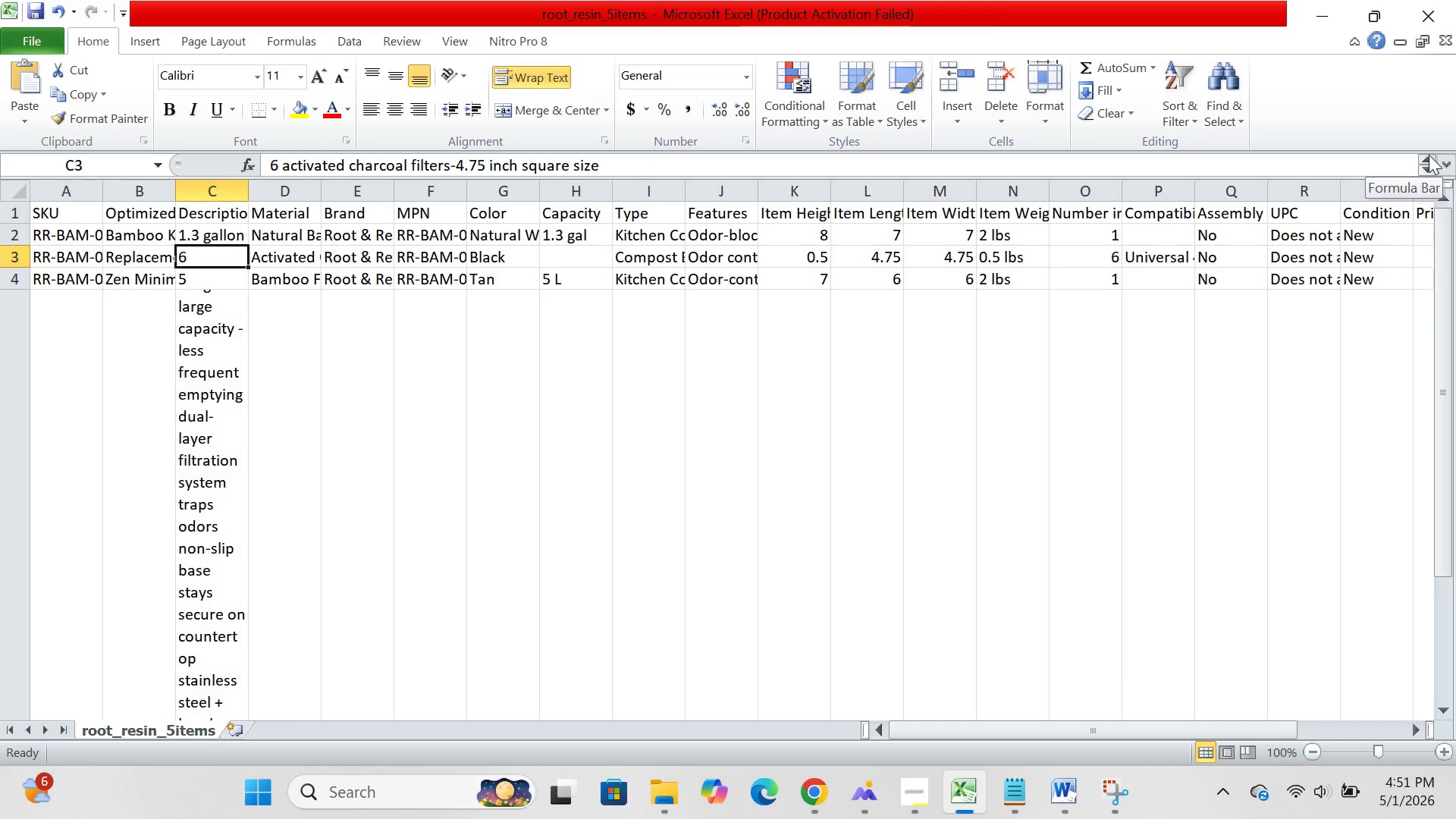 
triple_click([1429, 155])
 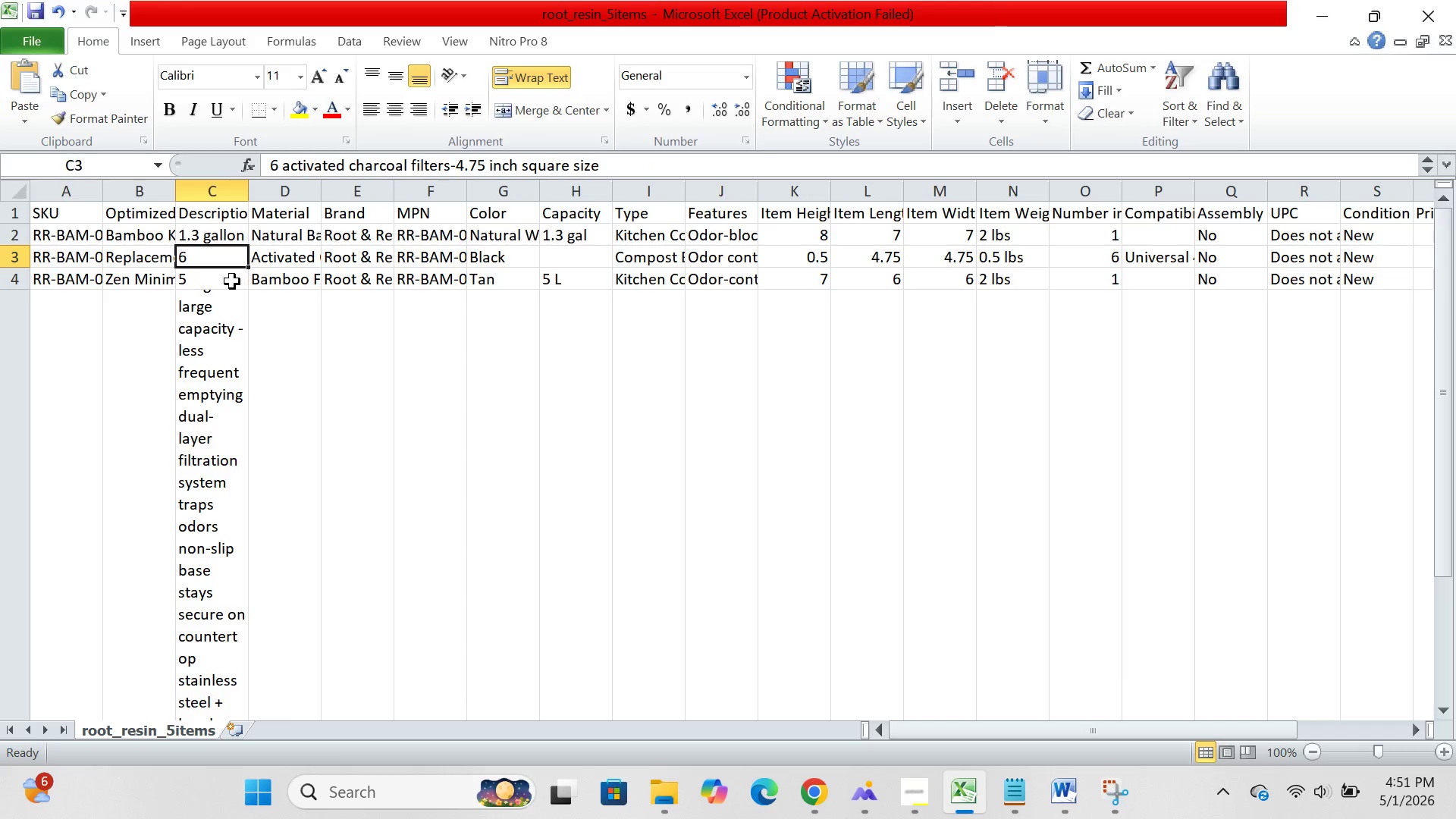 
left_click([228, 281])
 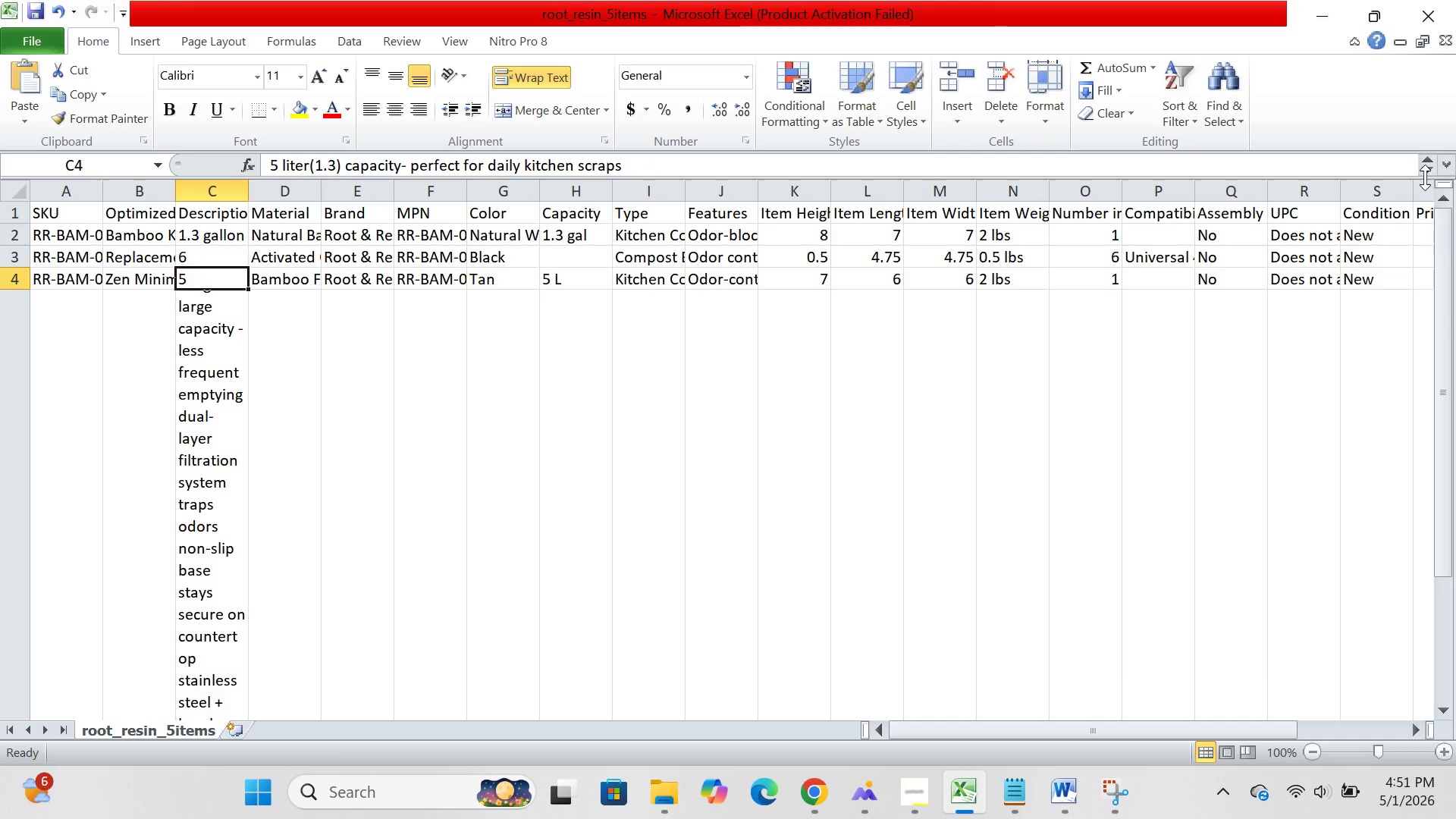 
double_click([1427, 165])
 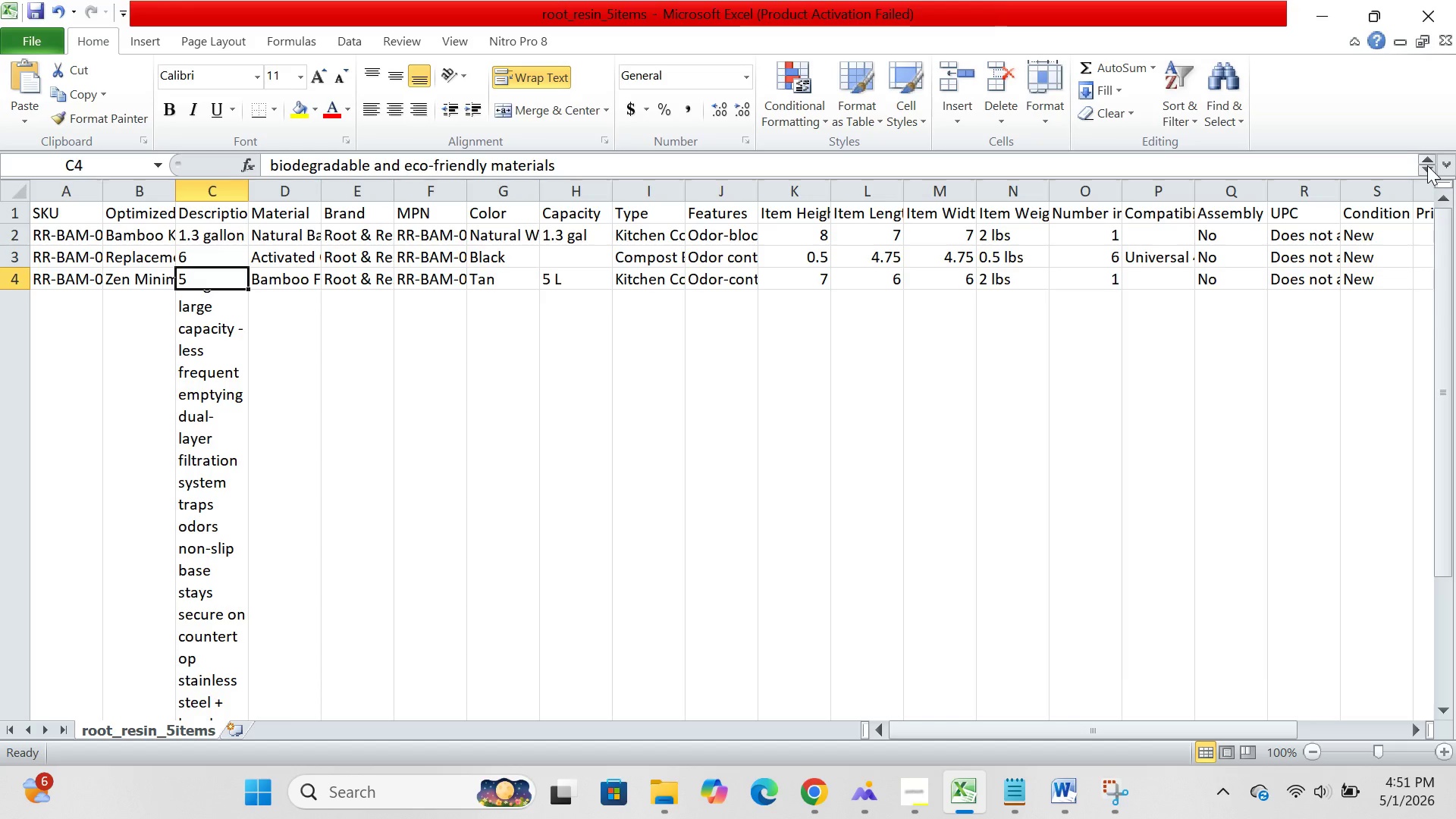 
triple_click([1427, 165])
 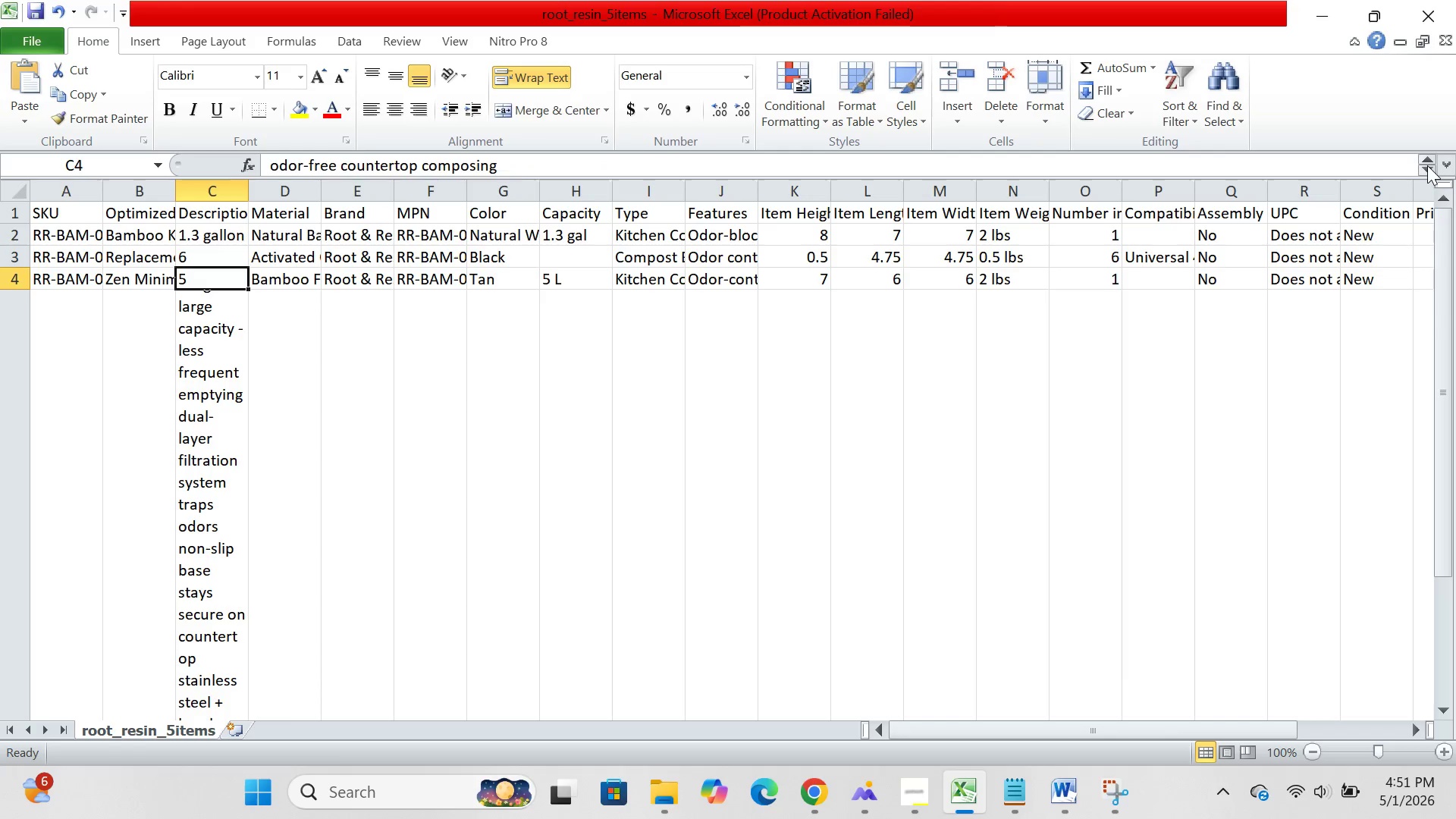 
triple_click([1427, 165])
 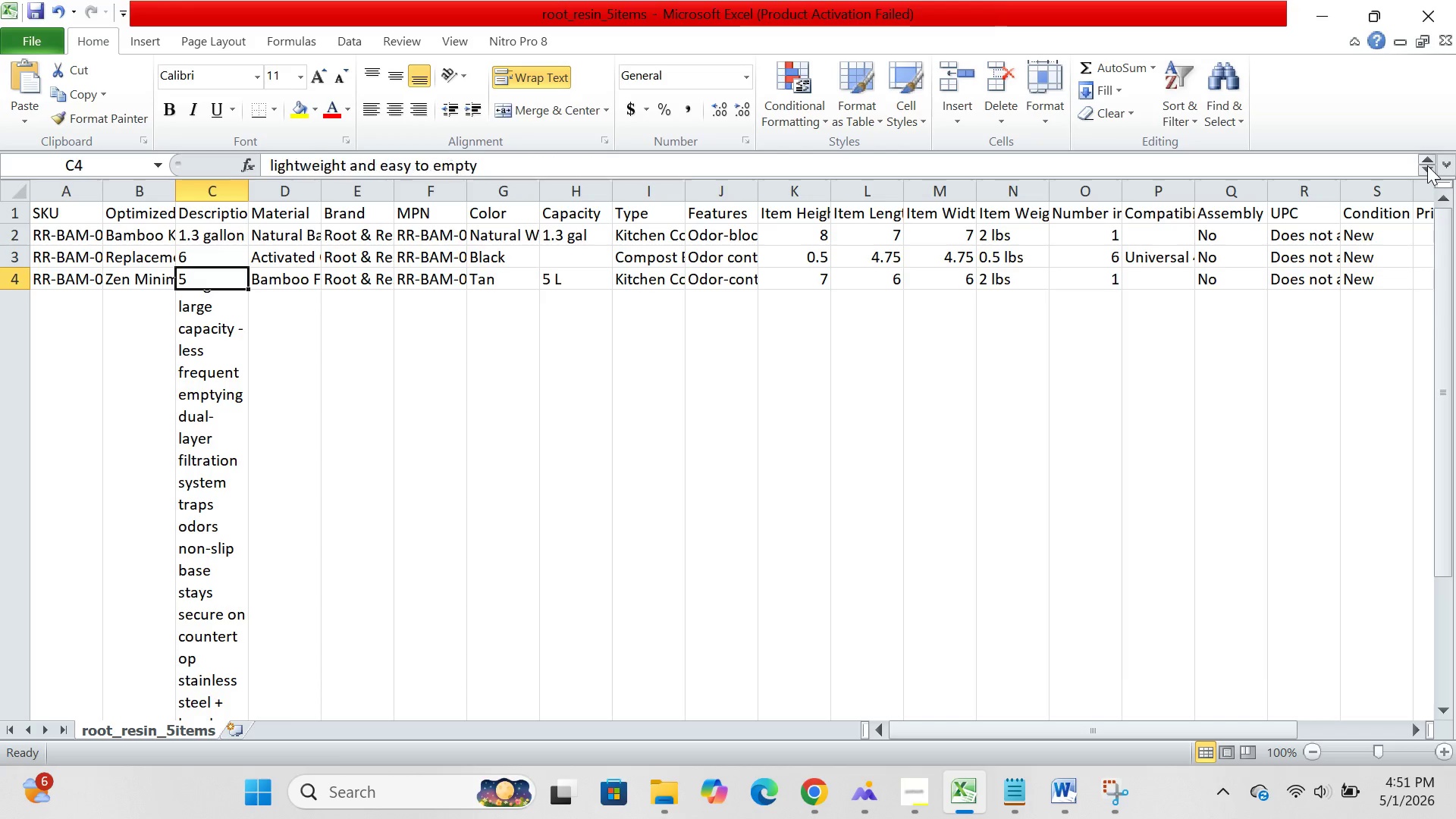 
triple_click([1427, 165])
 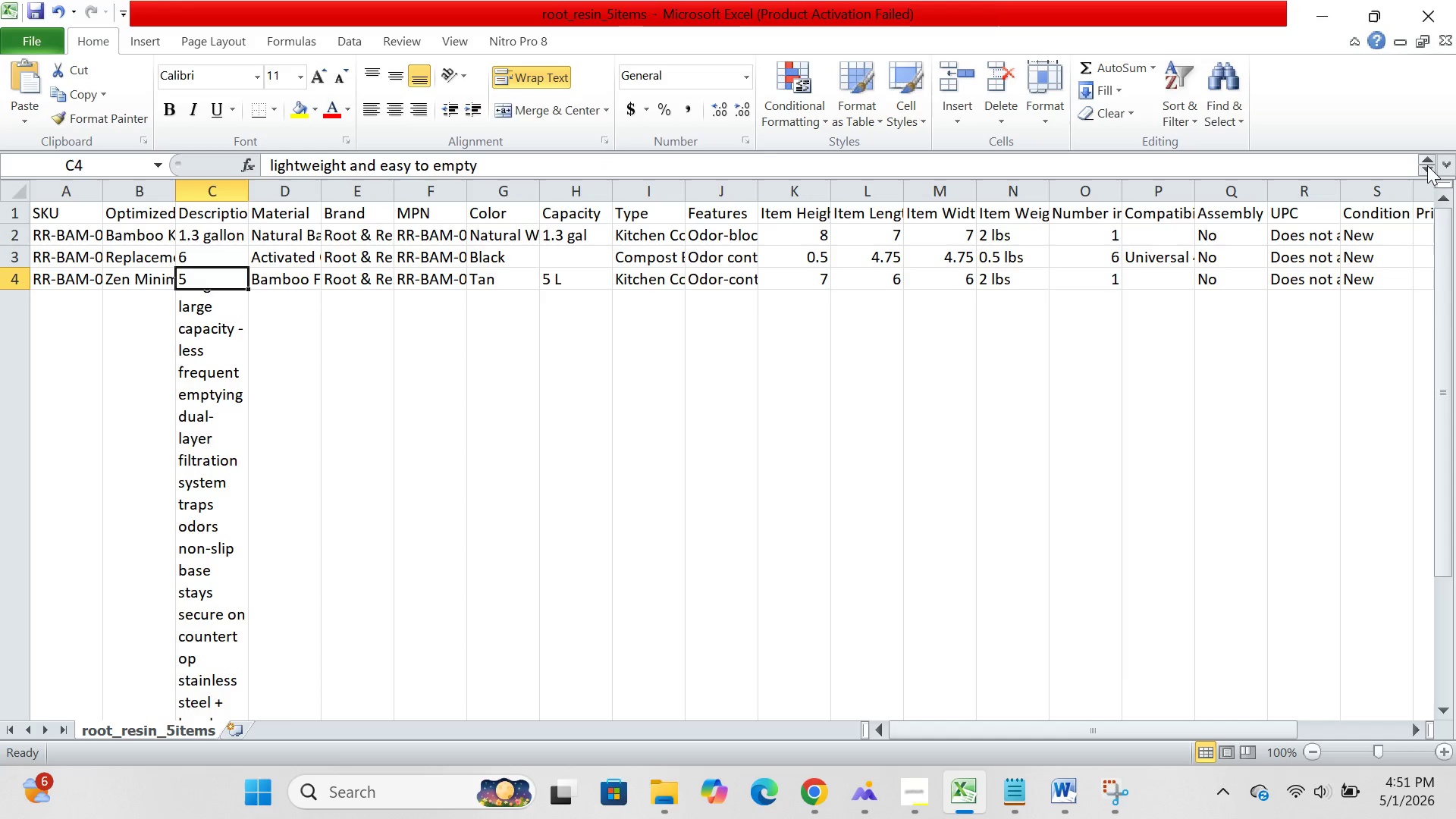 
triple_click([1427, 165])
 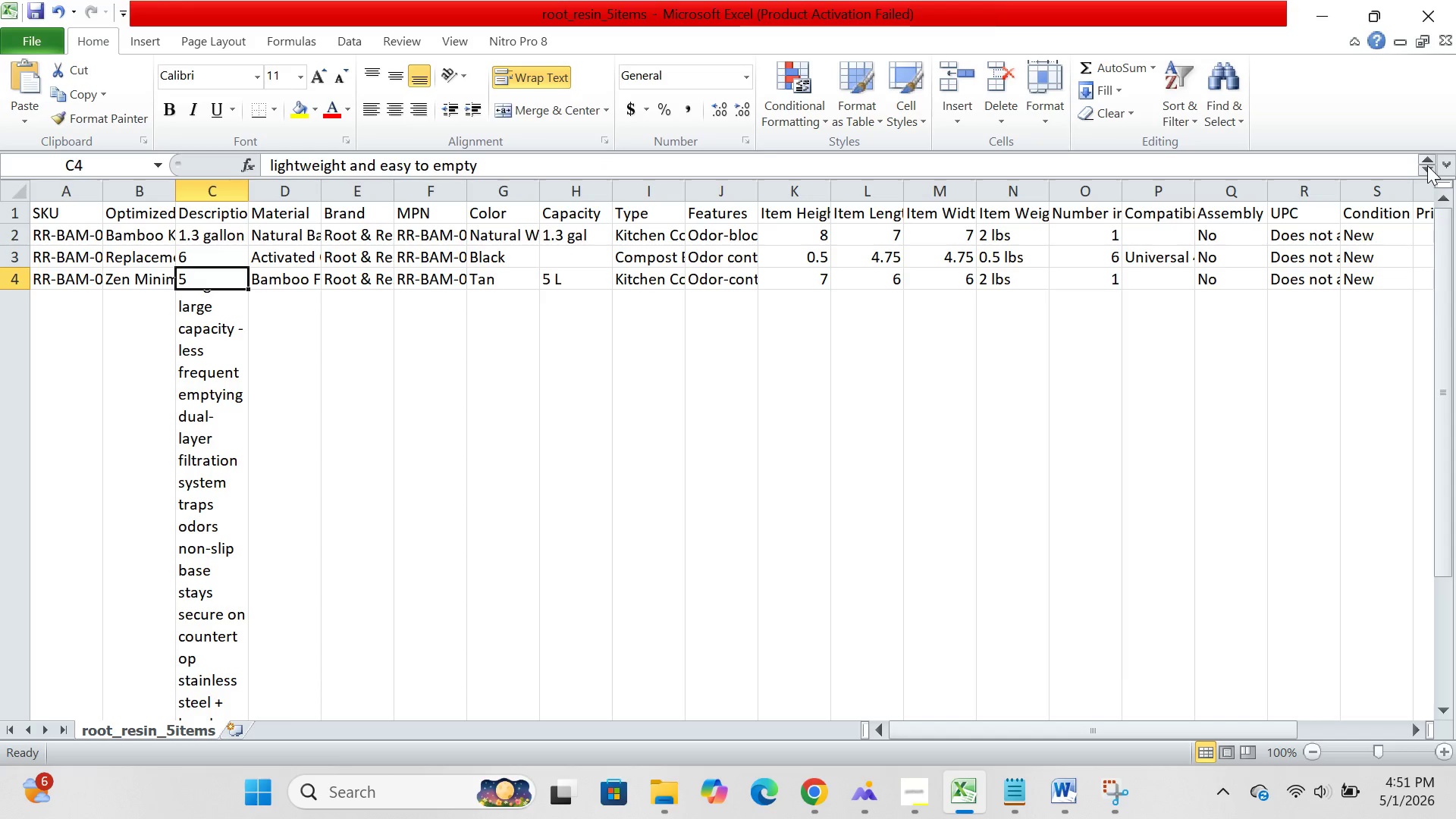 
triple_click([1427, 165])
 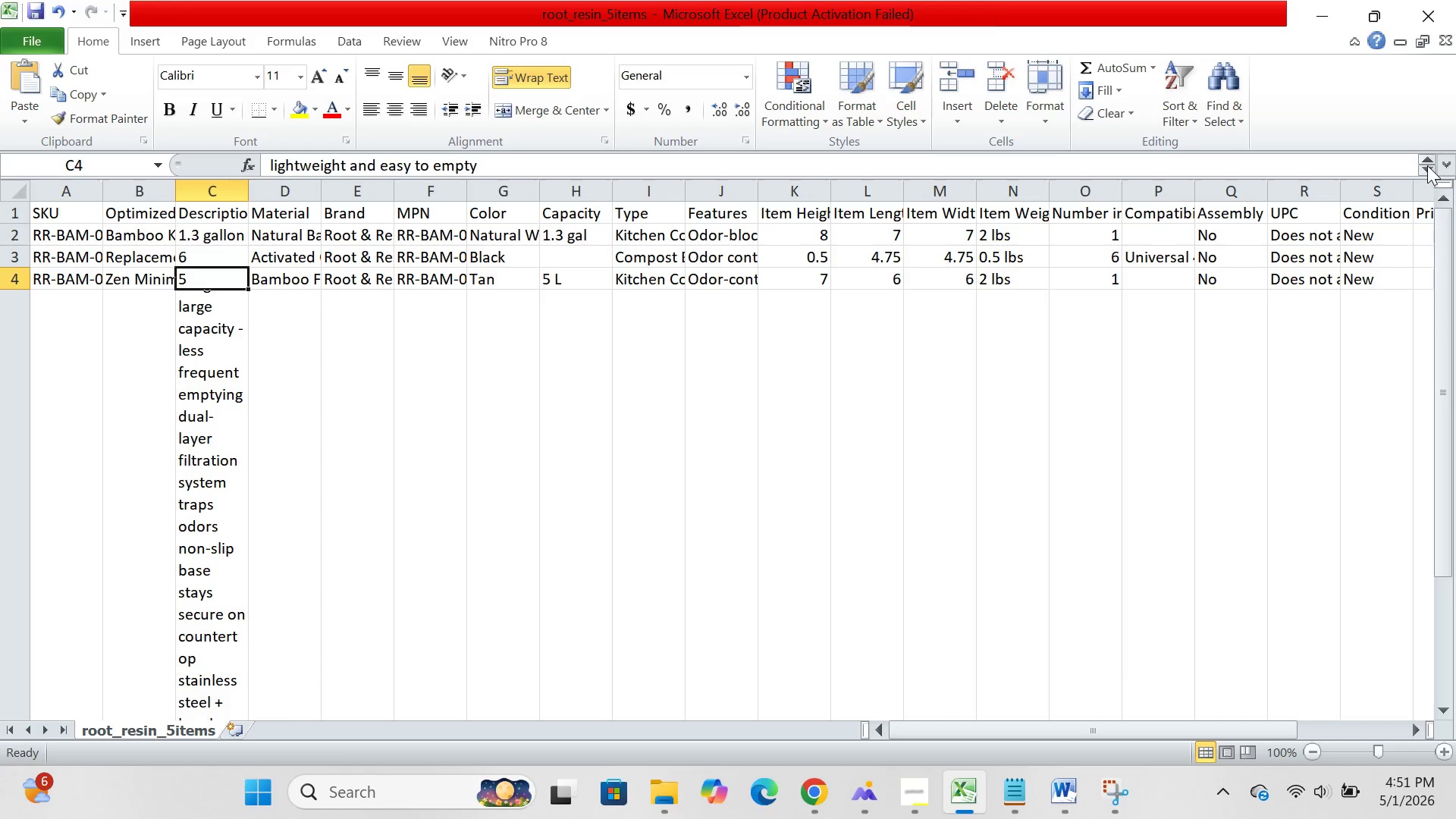 
triple_click([1427, 165])
 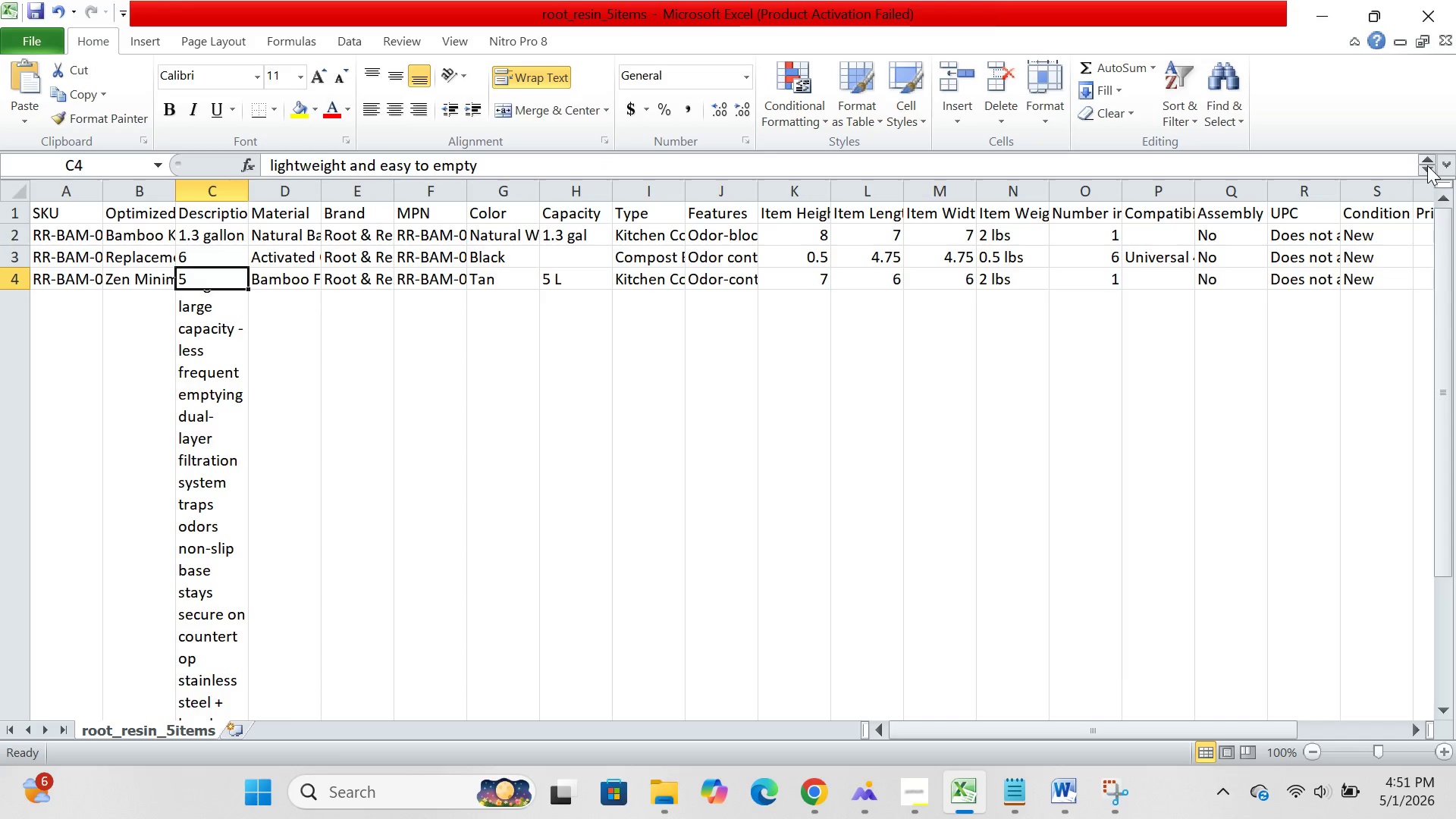 
triple_click([1427, 165])
 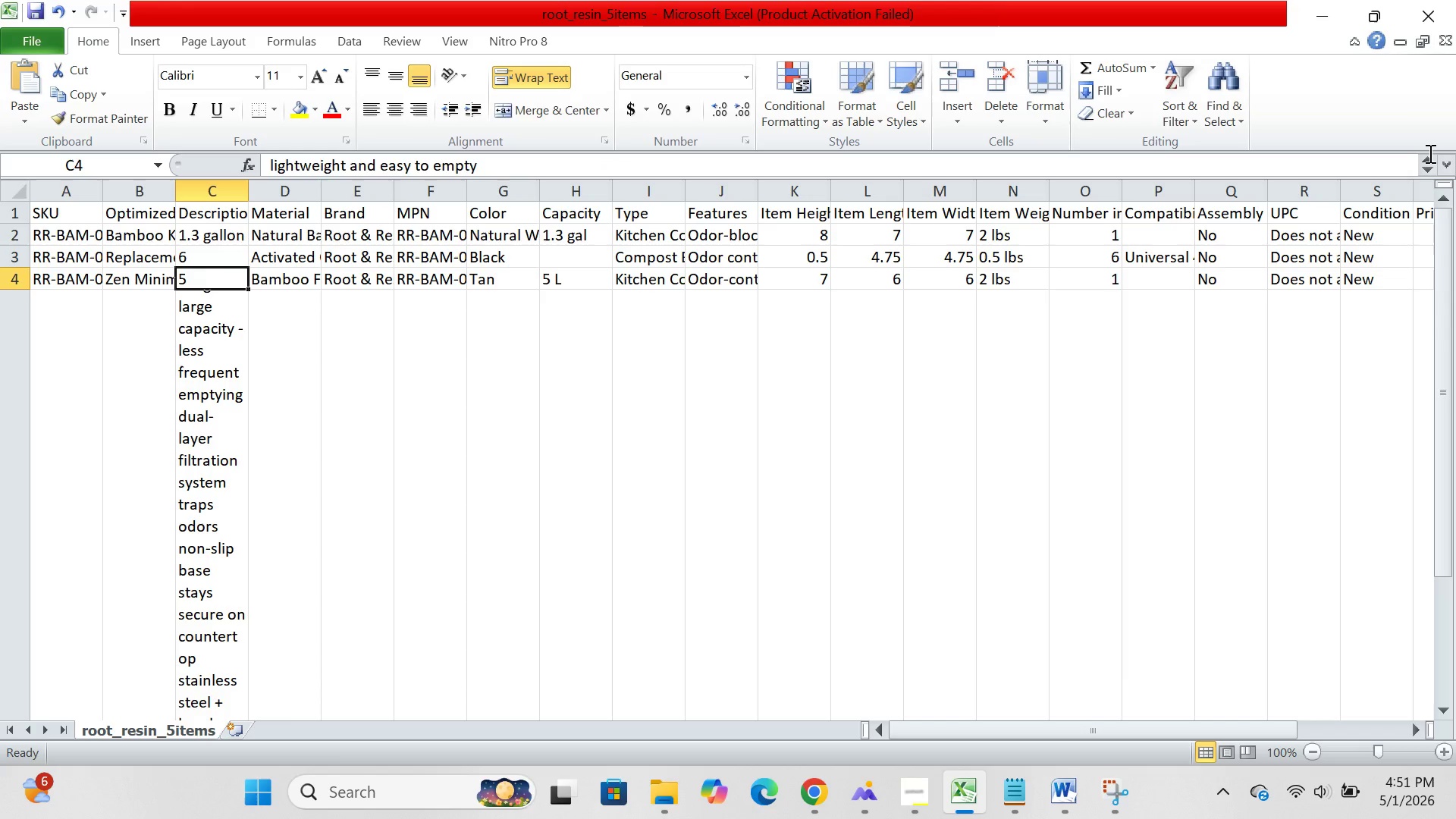 
left_click([1429, 153])
 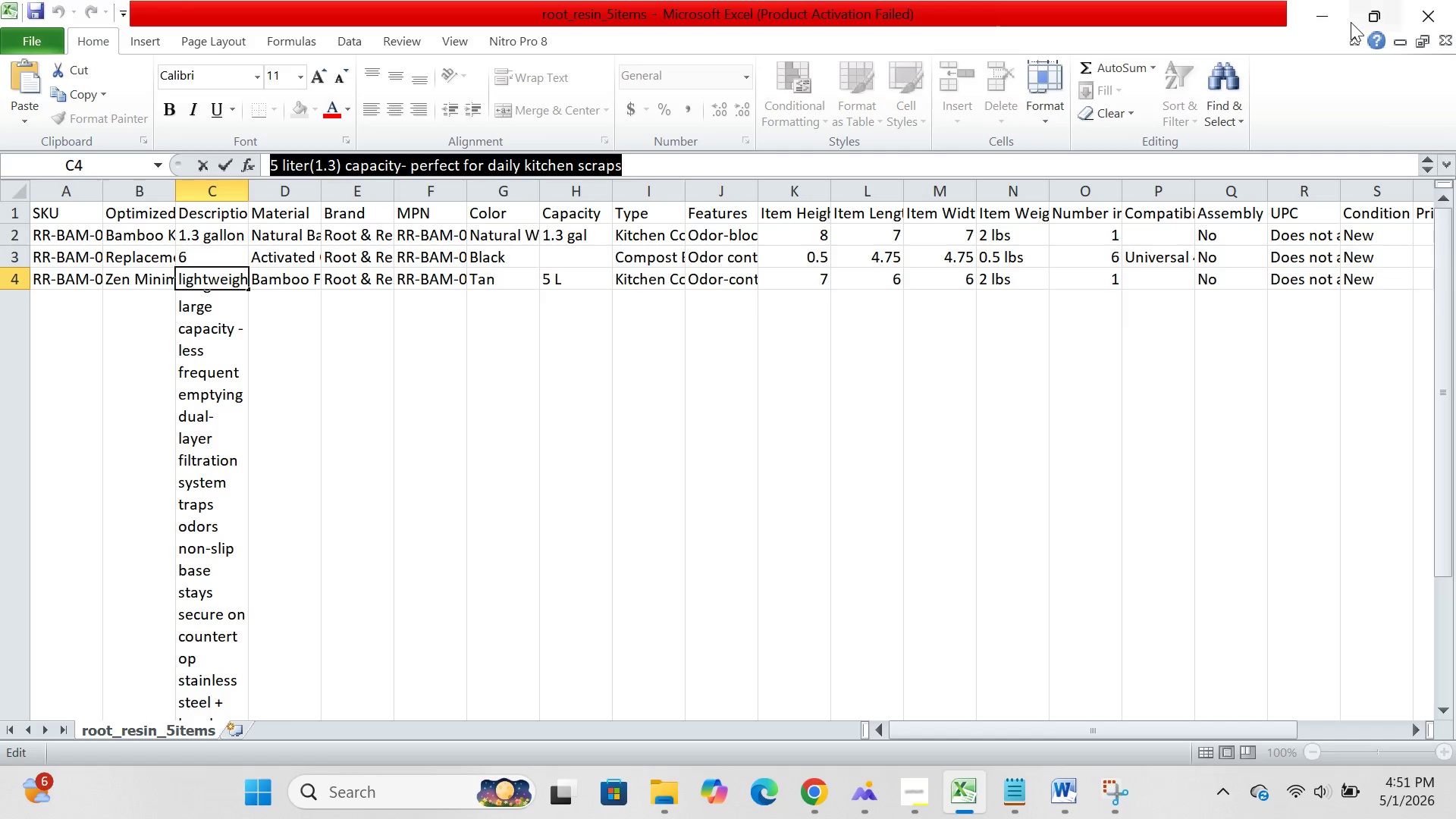 
left_click([1329, 14])
 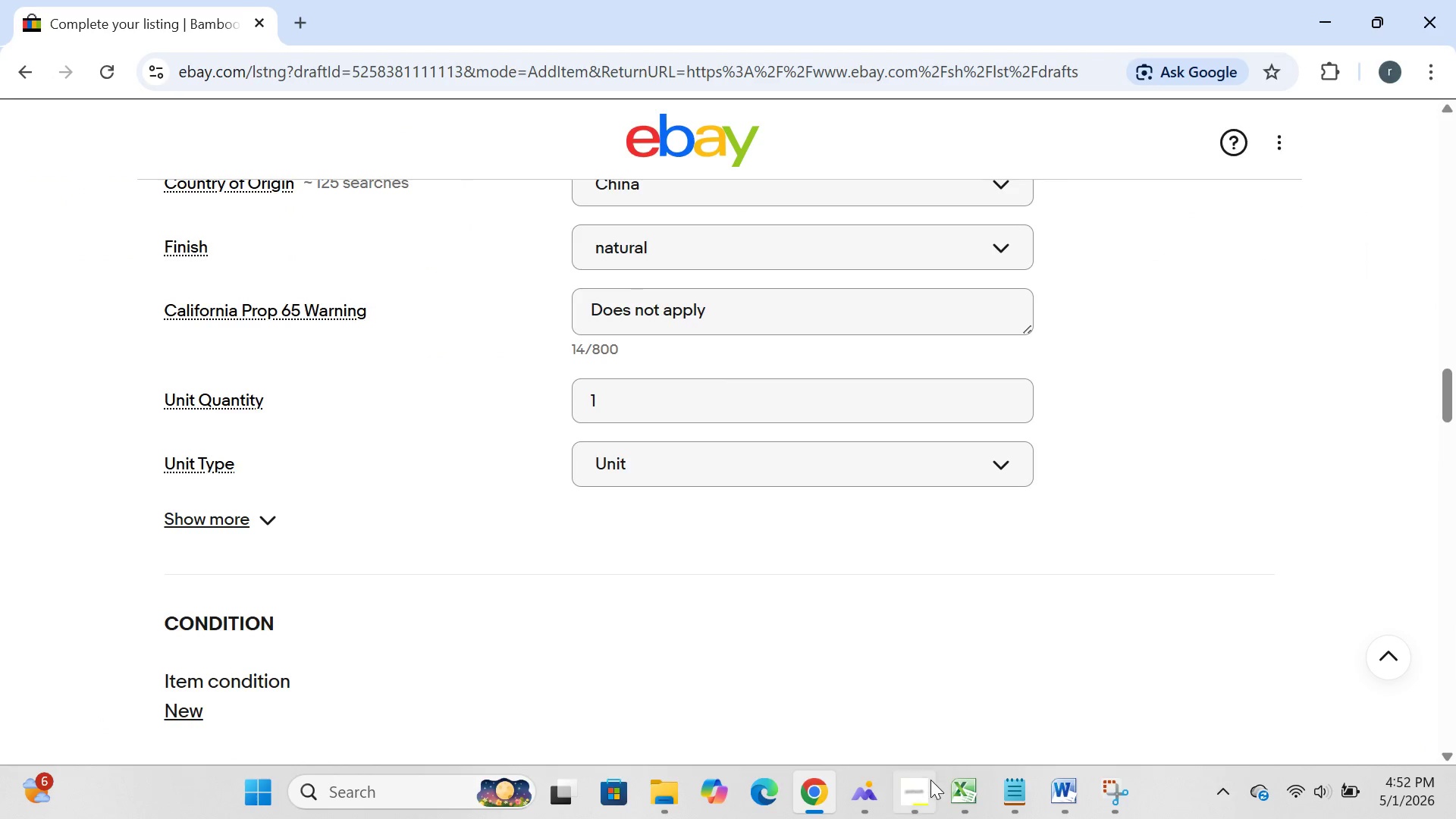 
left_click([917, 788])